 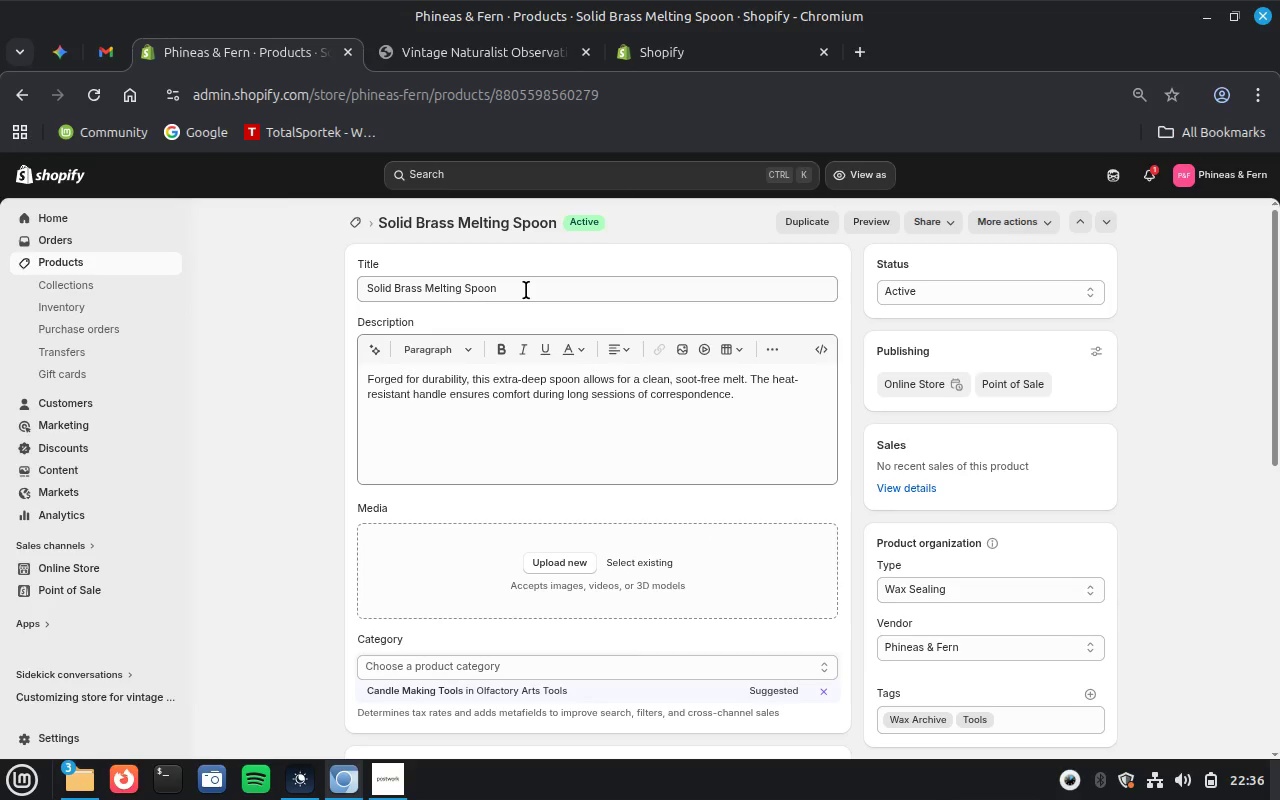 
triple_click([526, 290])
 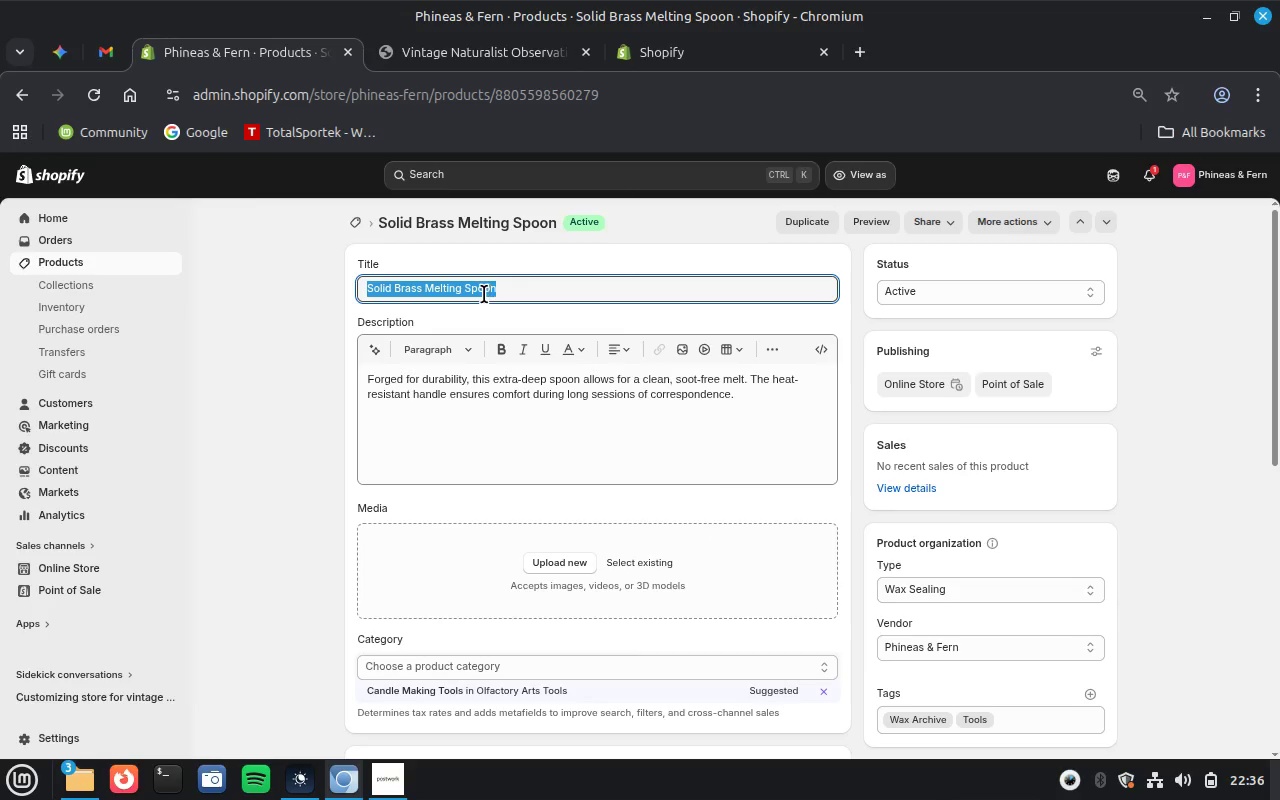 
right_click([484, 294])
 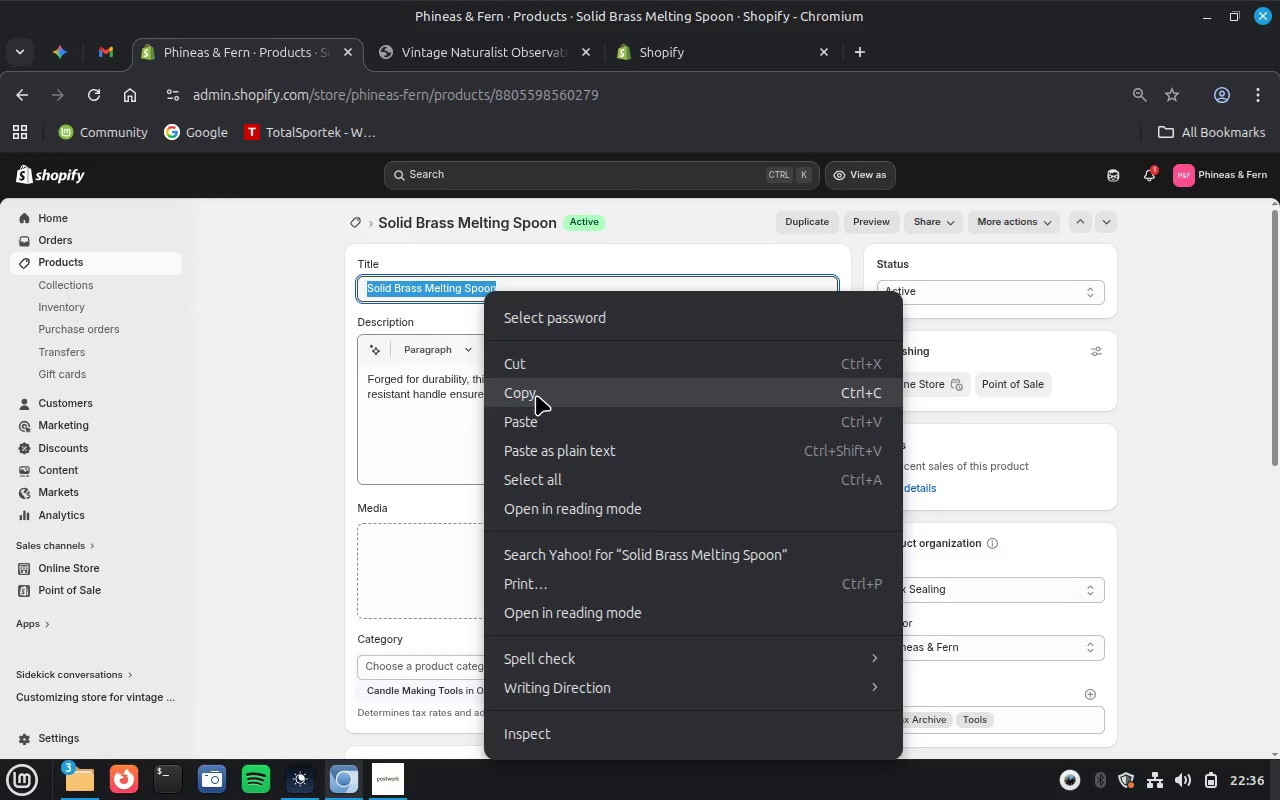 
left_click([536, 395])
 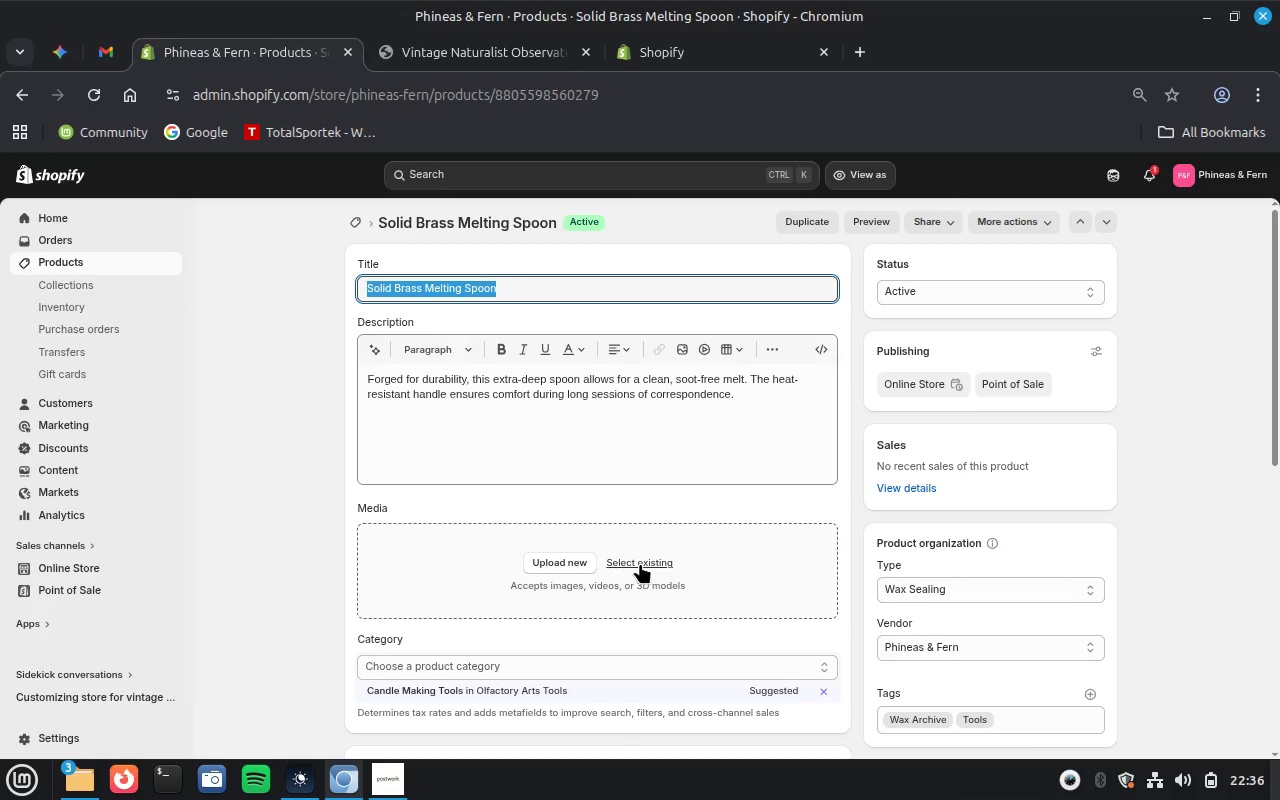 
left_click([640, 563])
 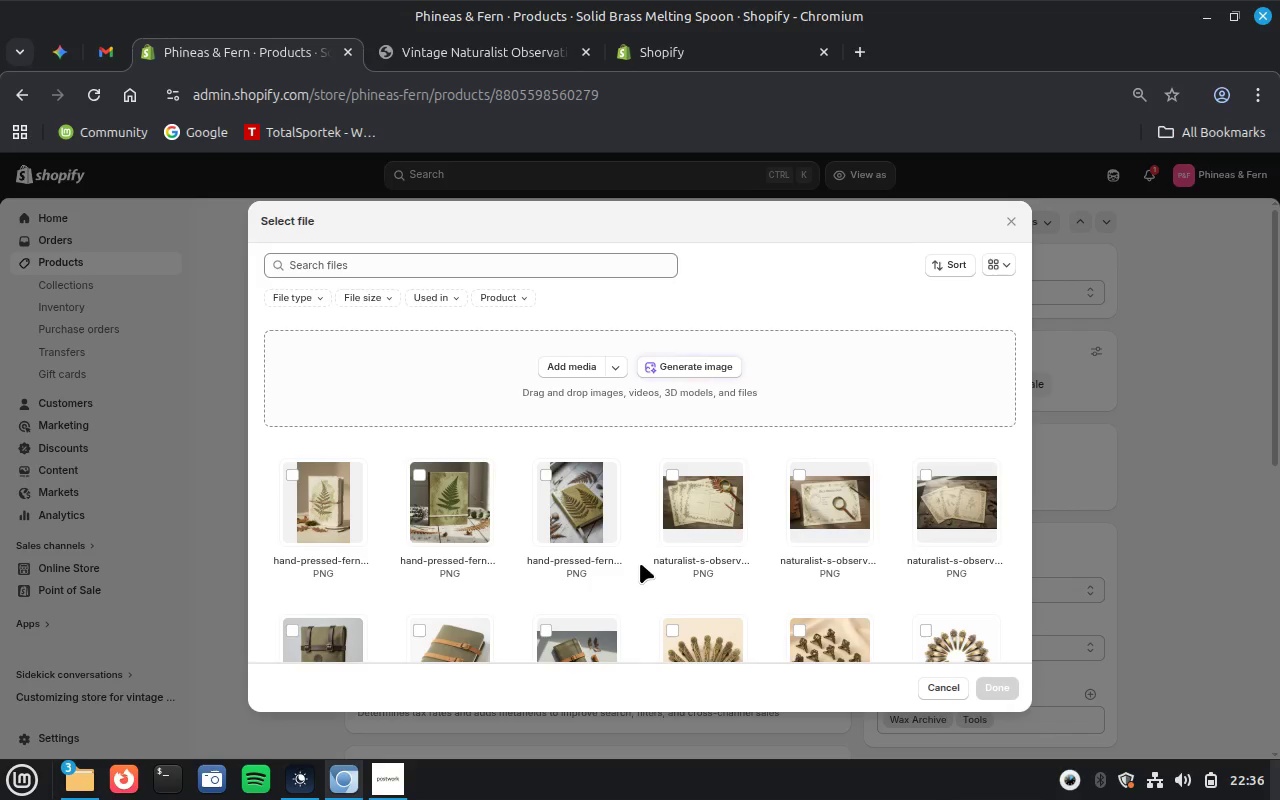 
wait(8.33)
 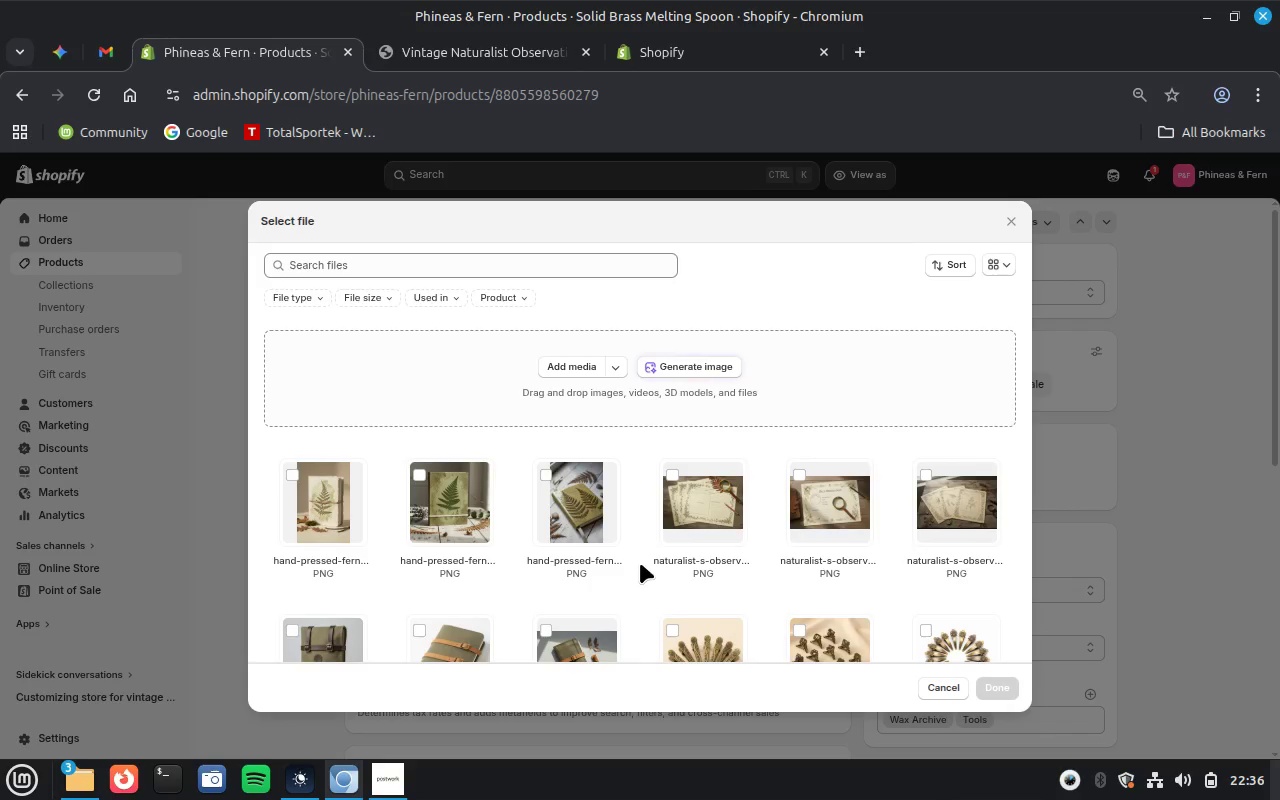 
left_click([692, 369])
 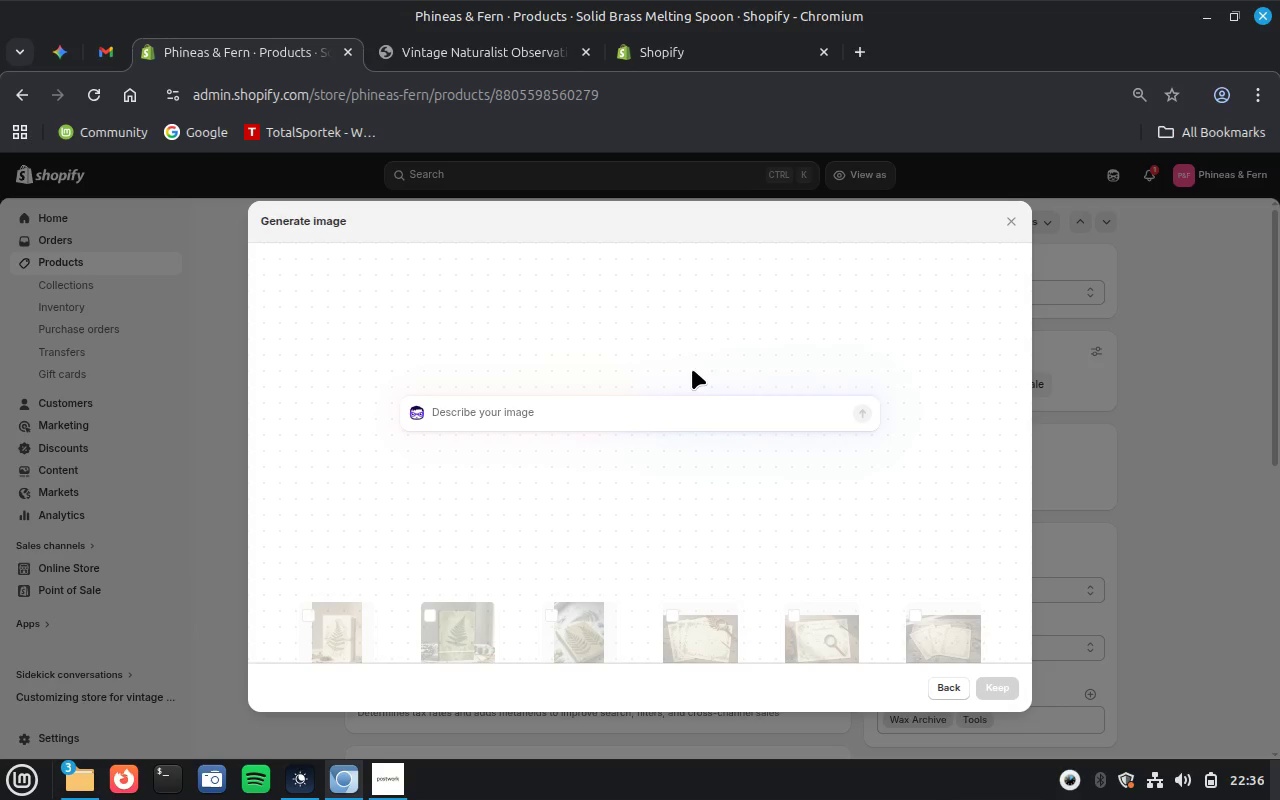 
key(Control+V)
 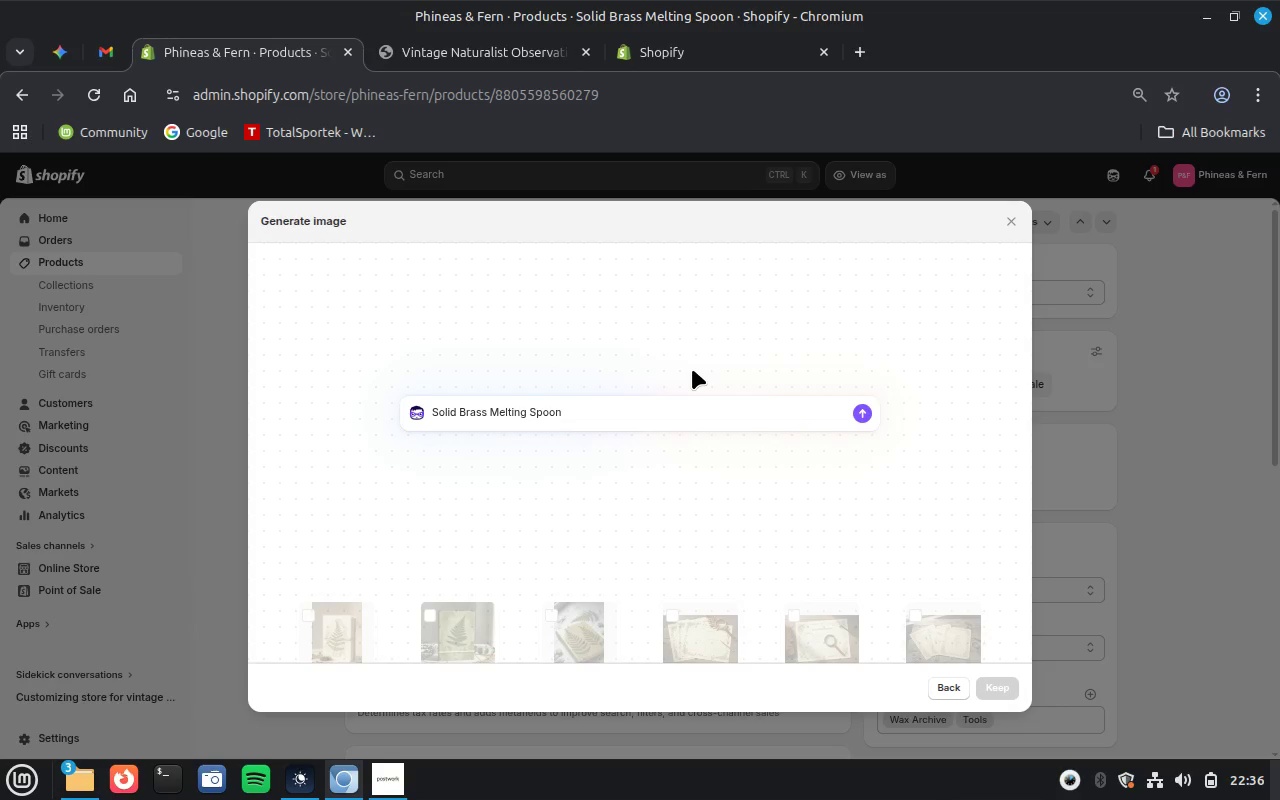 
key(Enter)
 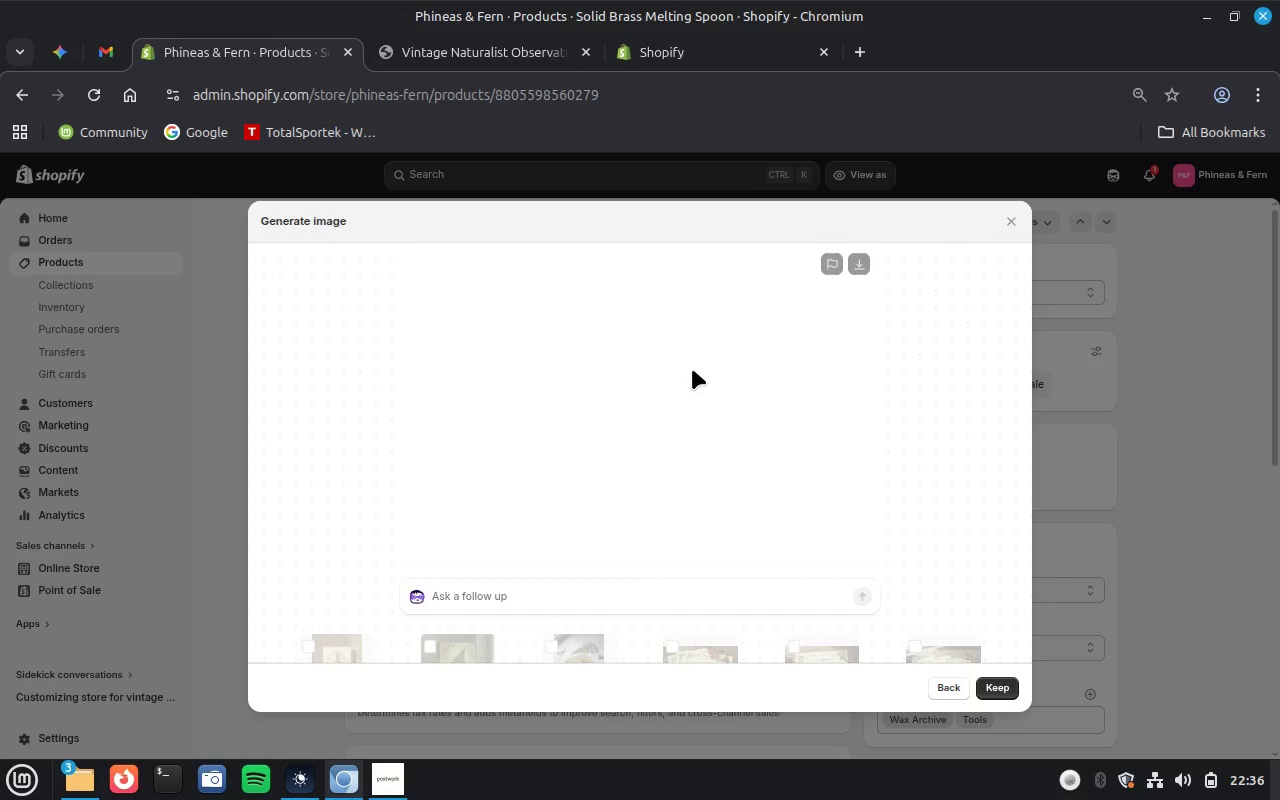 
wait(31.16)
 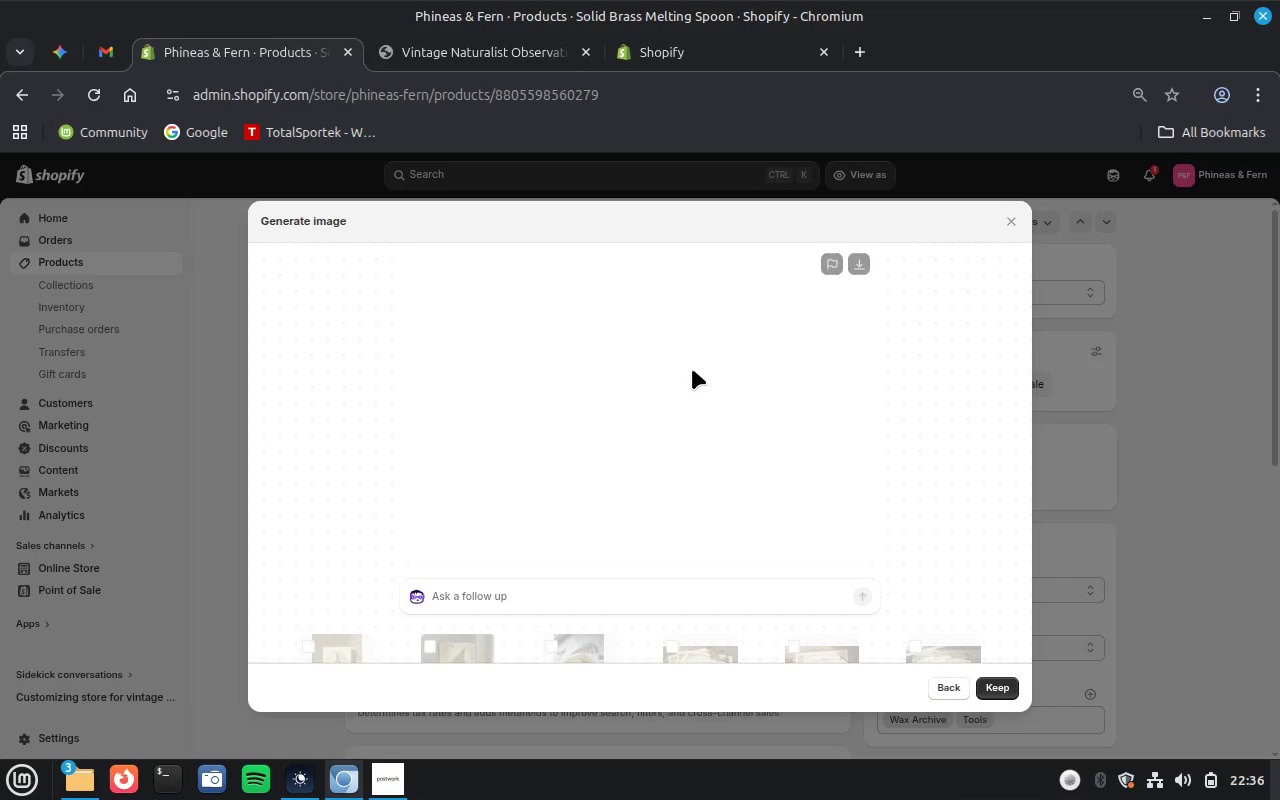 
left_click([1002, 691])
 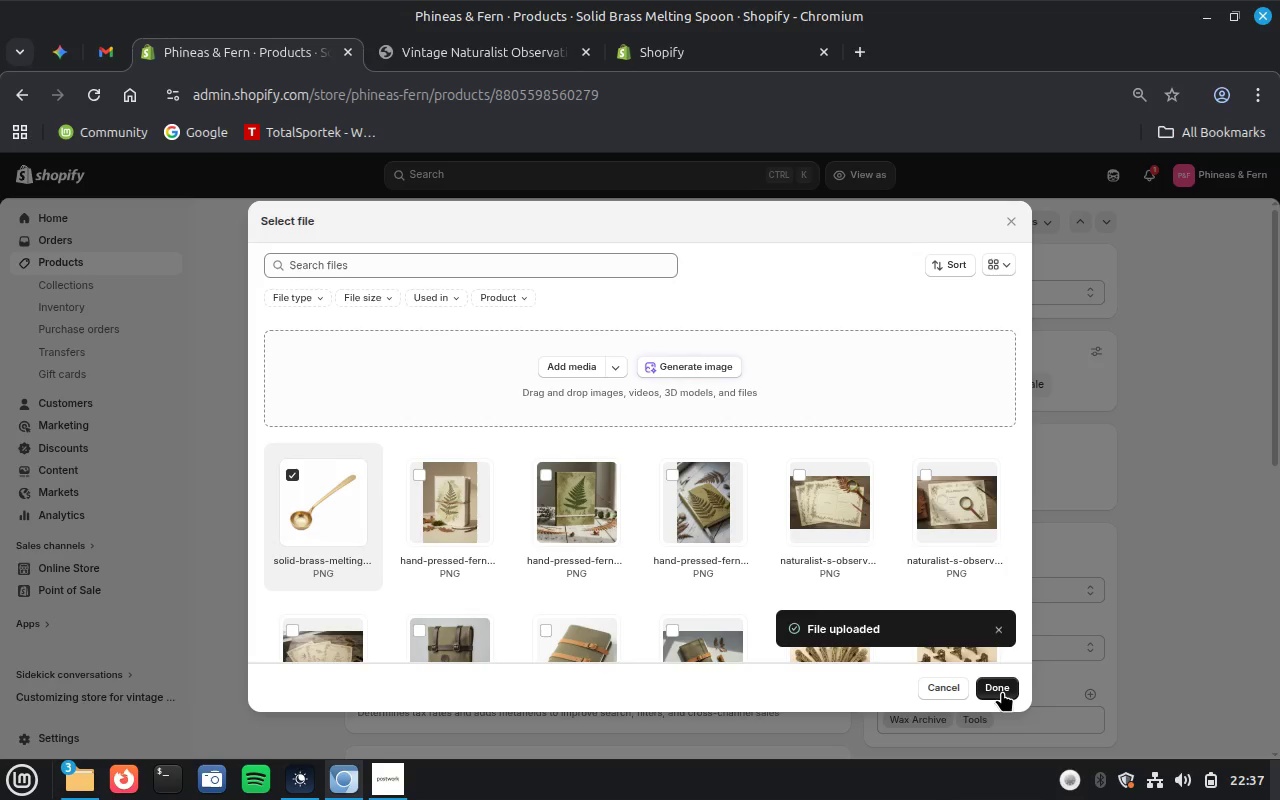 
wait(15.37)
 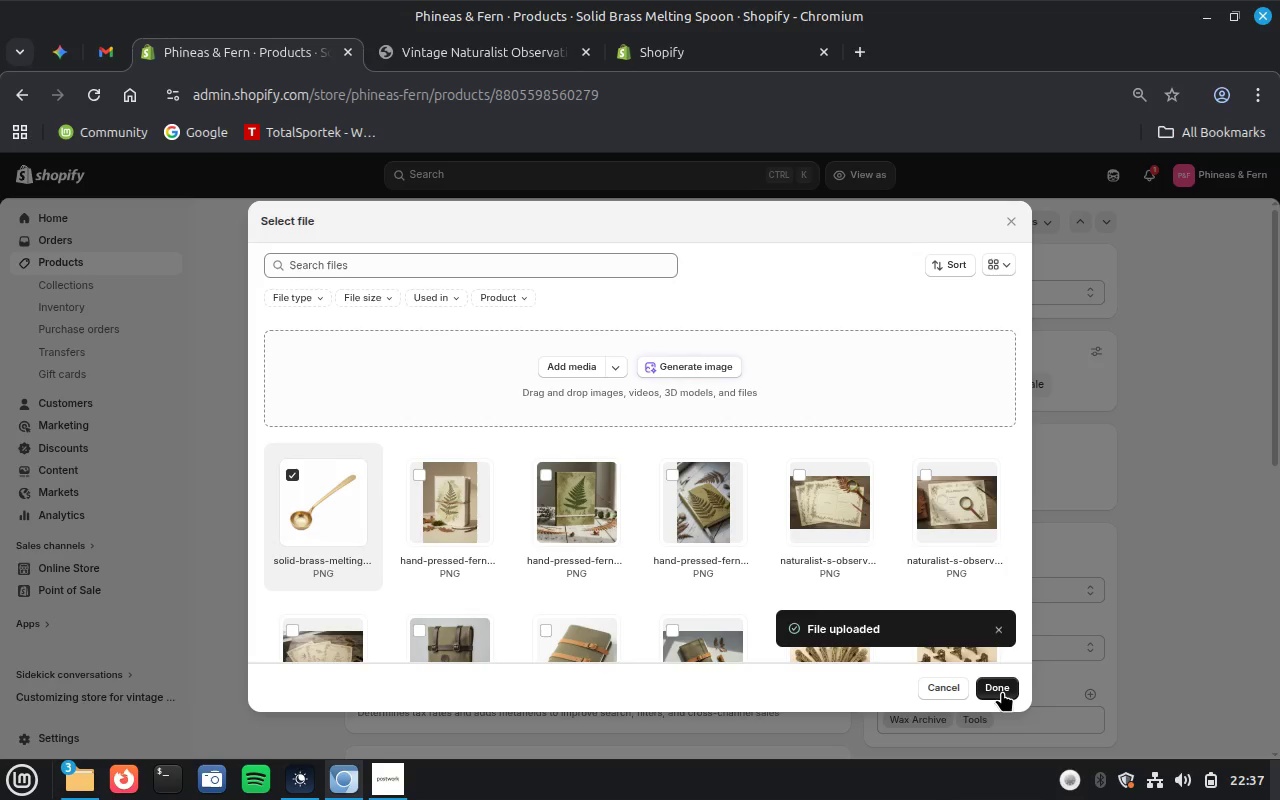 
left_click([711, 359])
 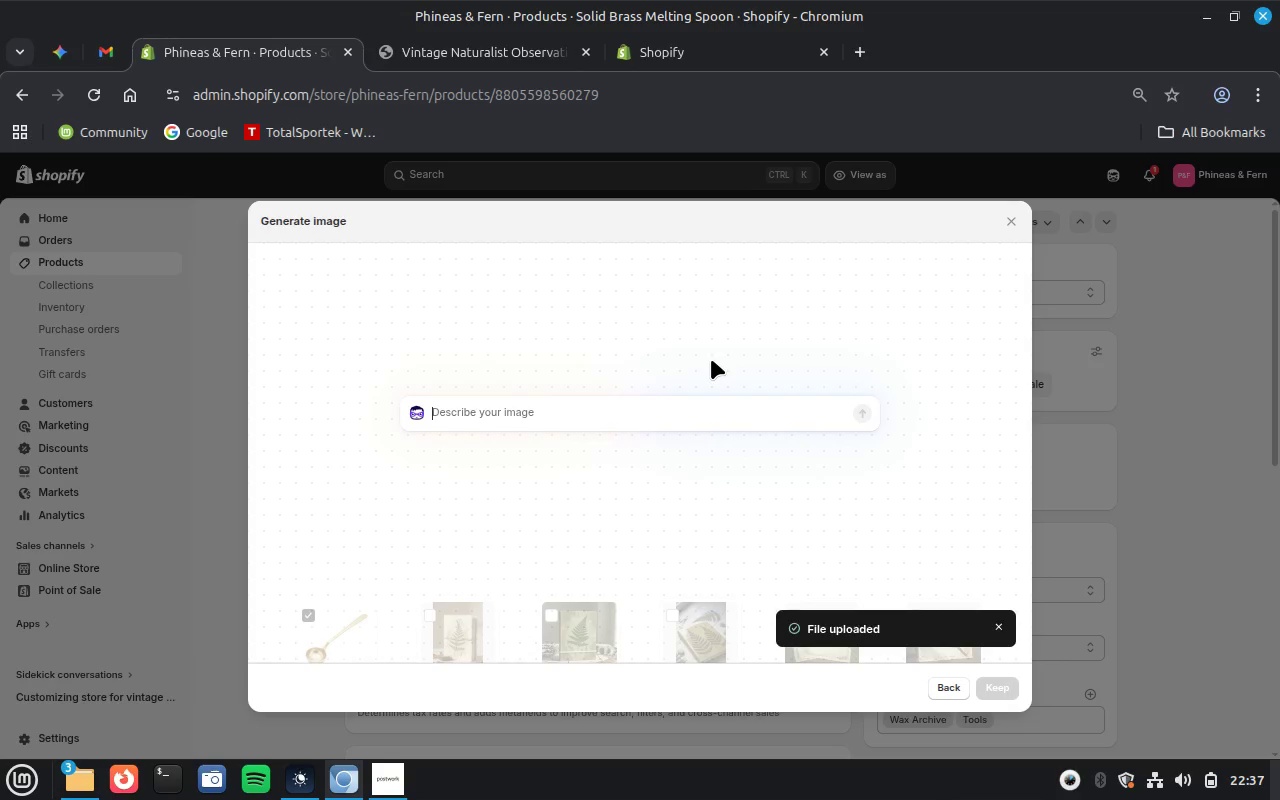 
key(Control+ControlLeft)
 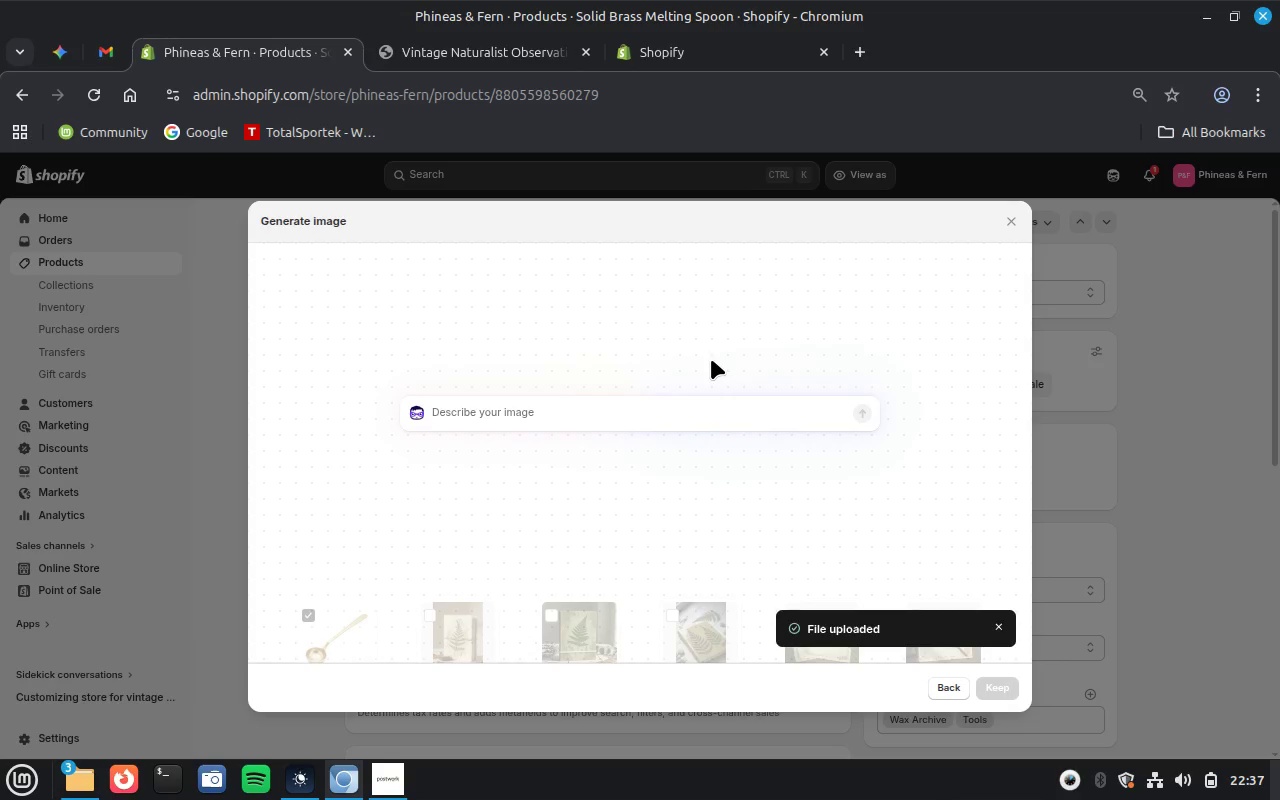 
key(Control+V)
 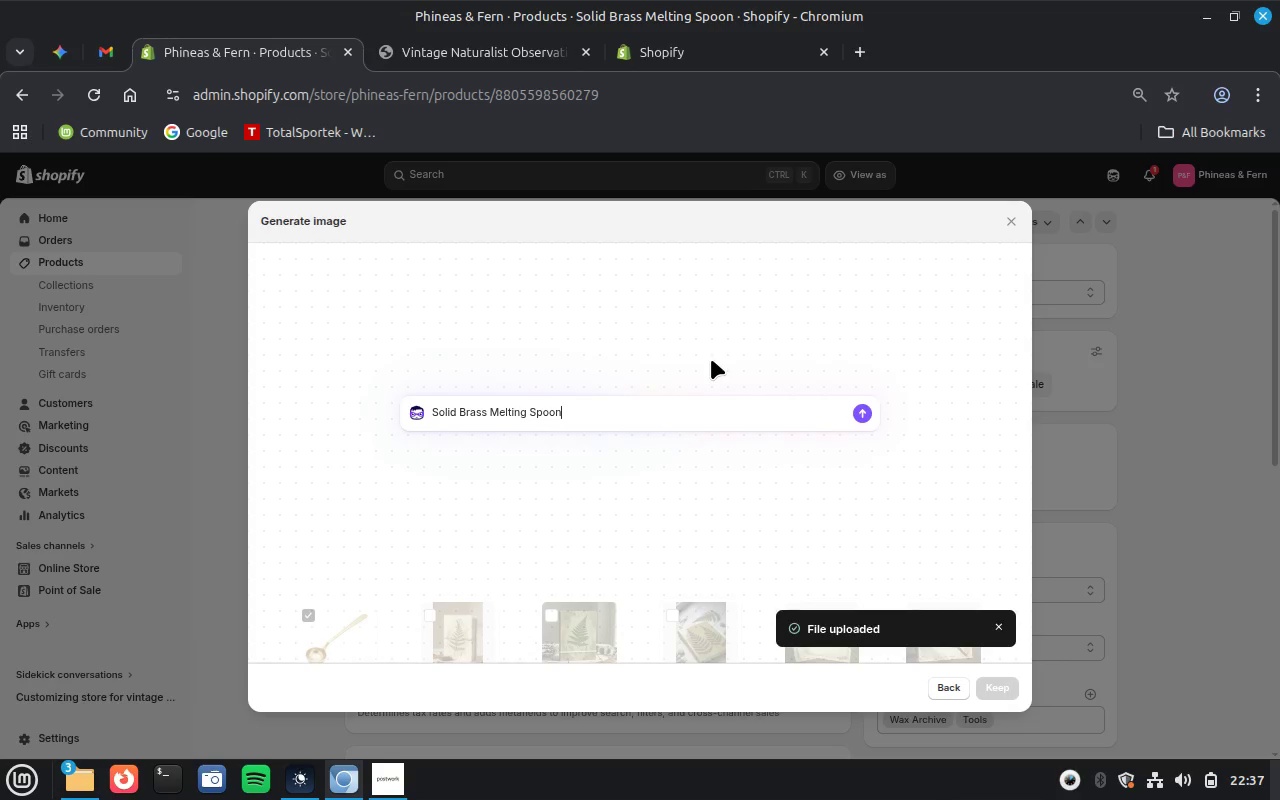 
key(Enter)
 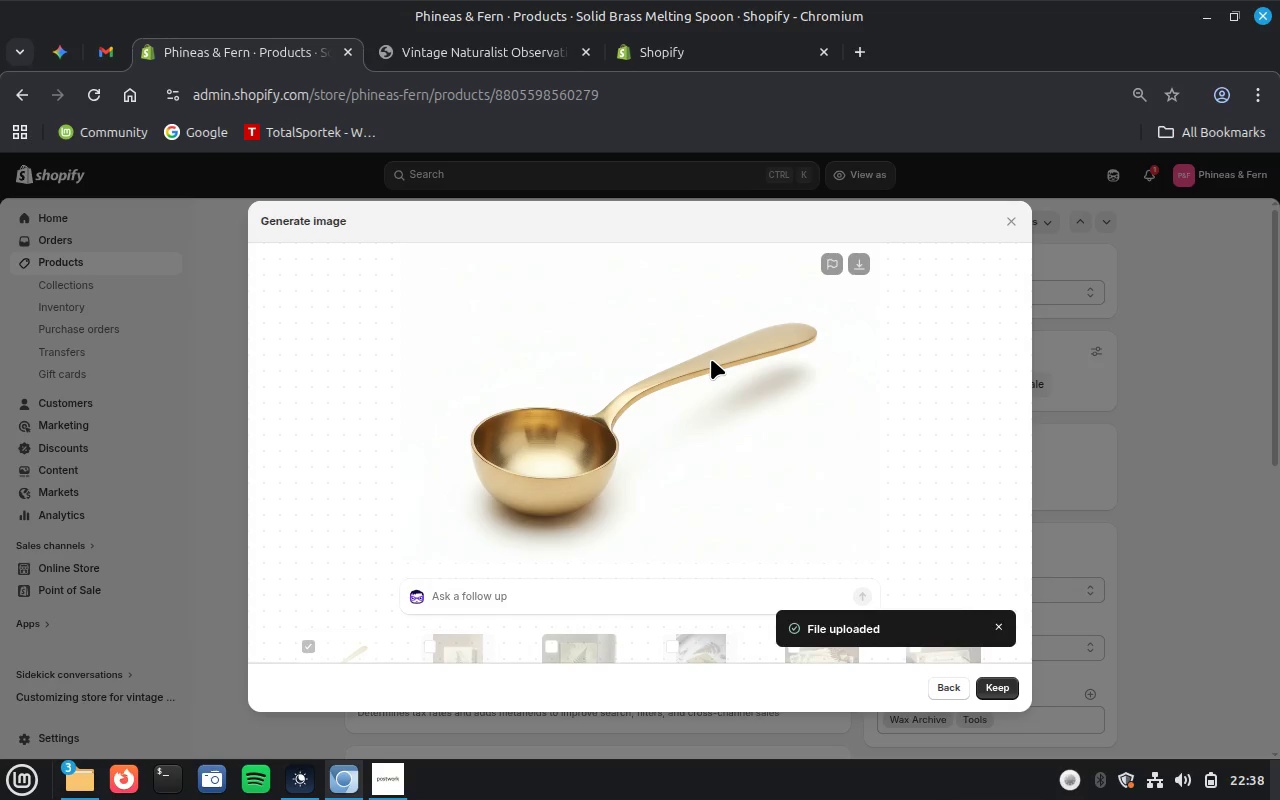 
wait(46.45)
 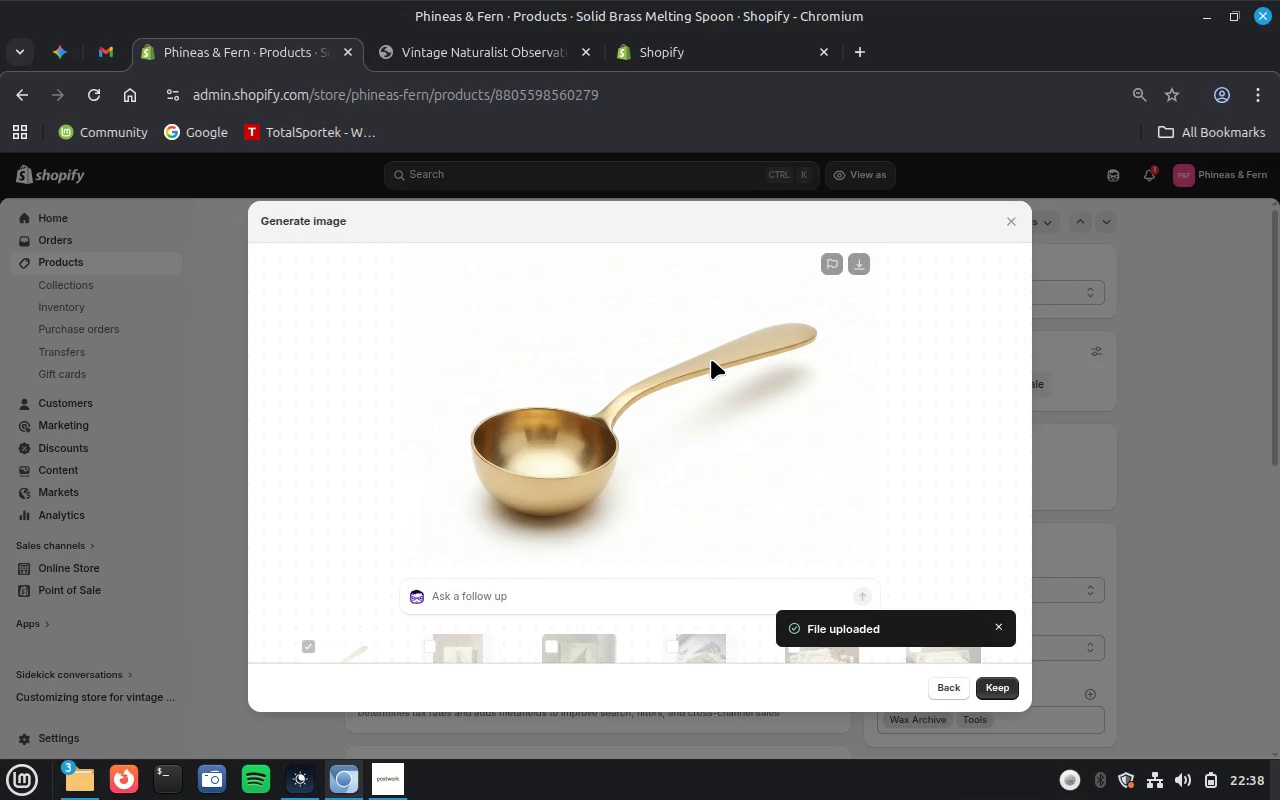 
left_click([1006, 689])
 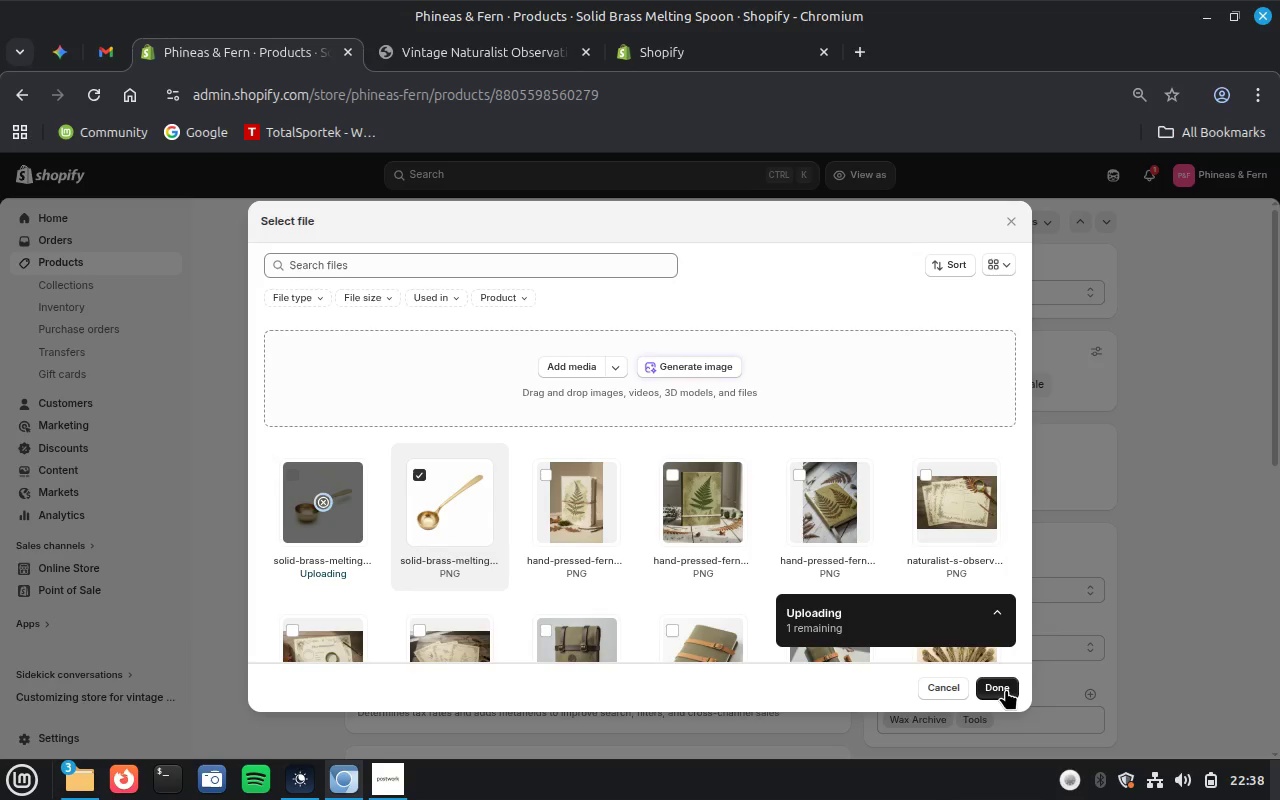 
wait(13.48)
 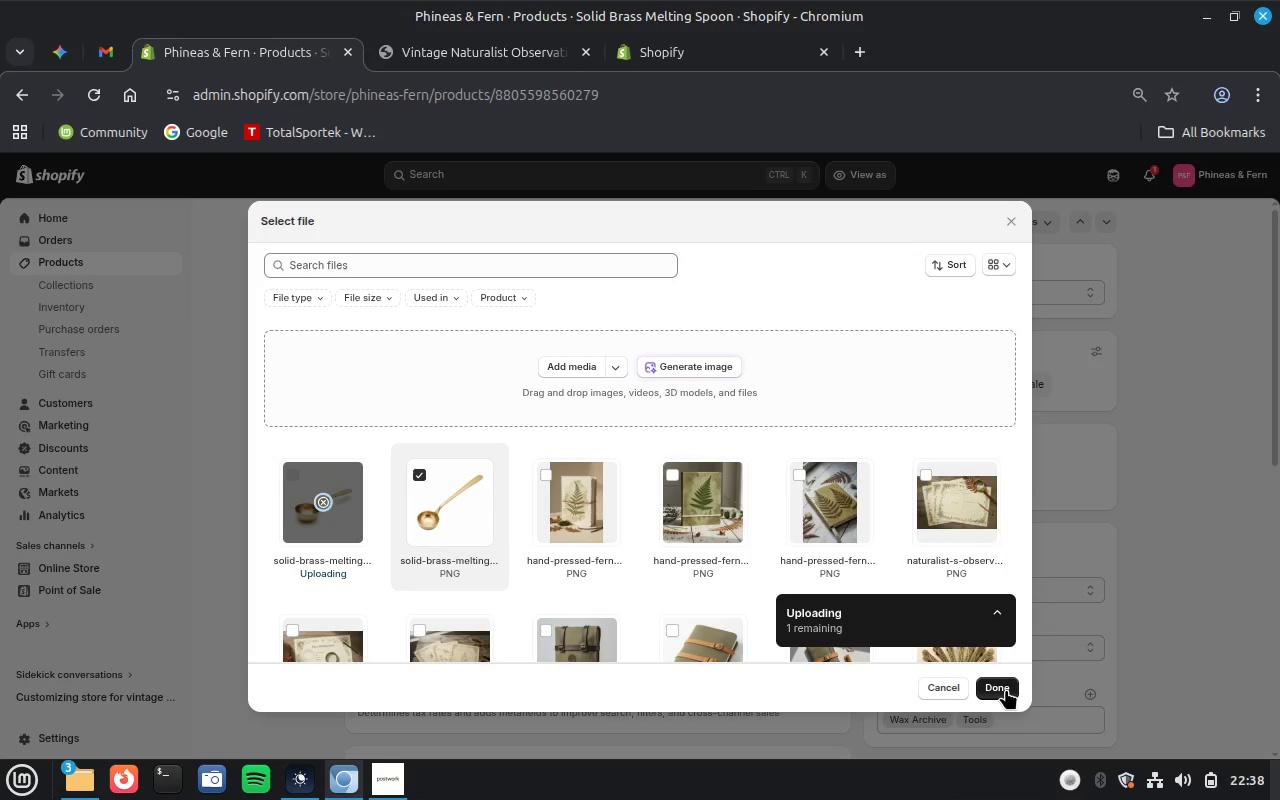 
left_click([1006, 689])
 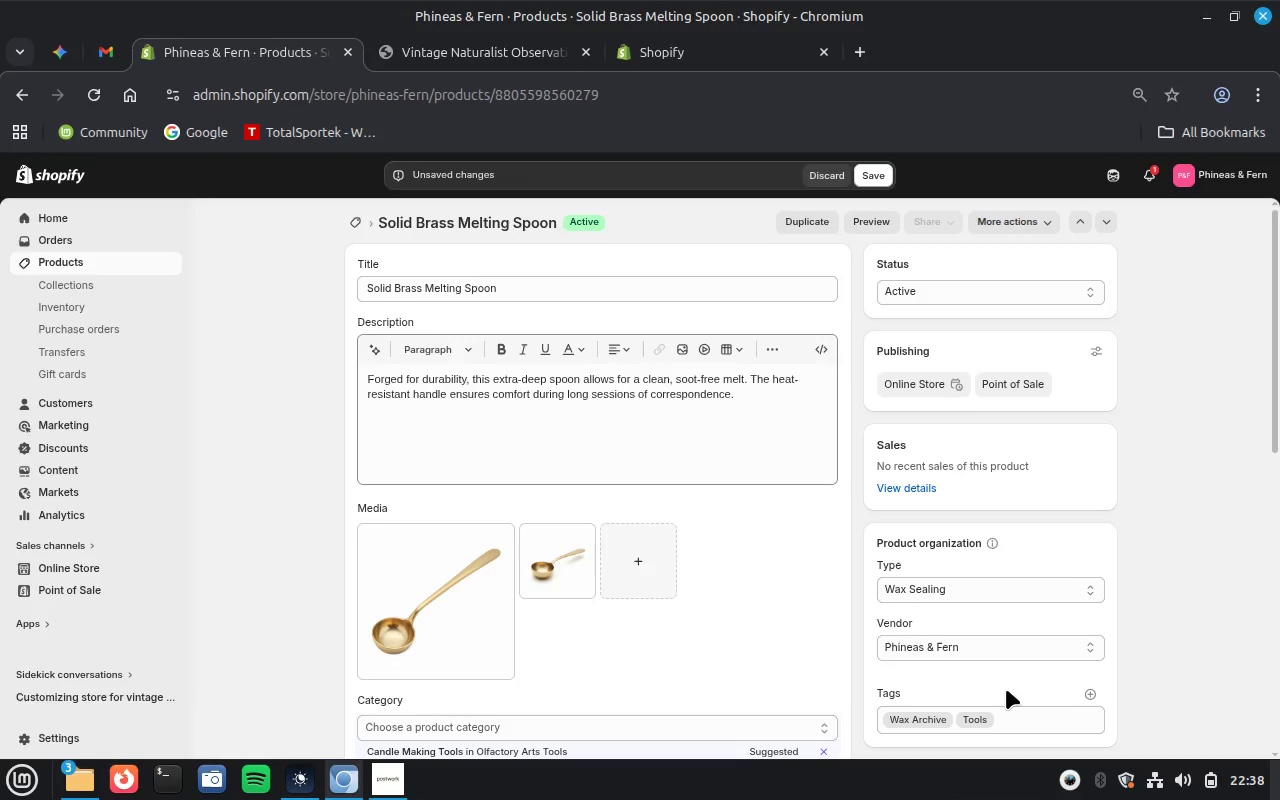 
wait(5.29)
 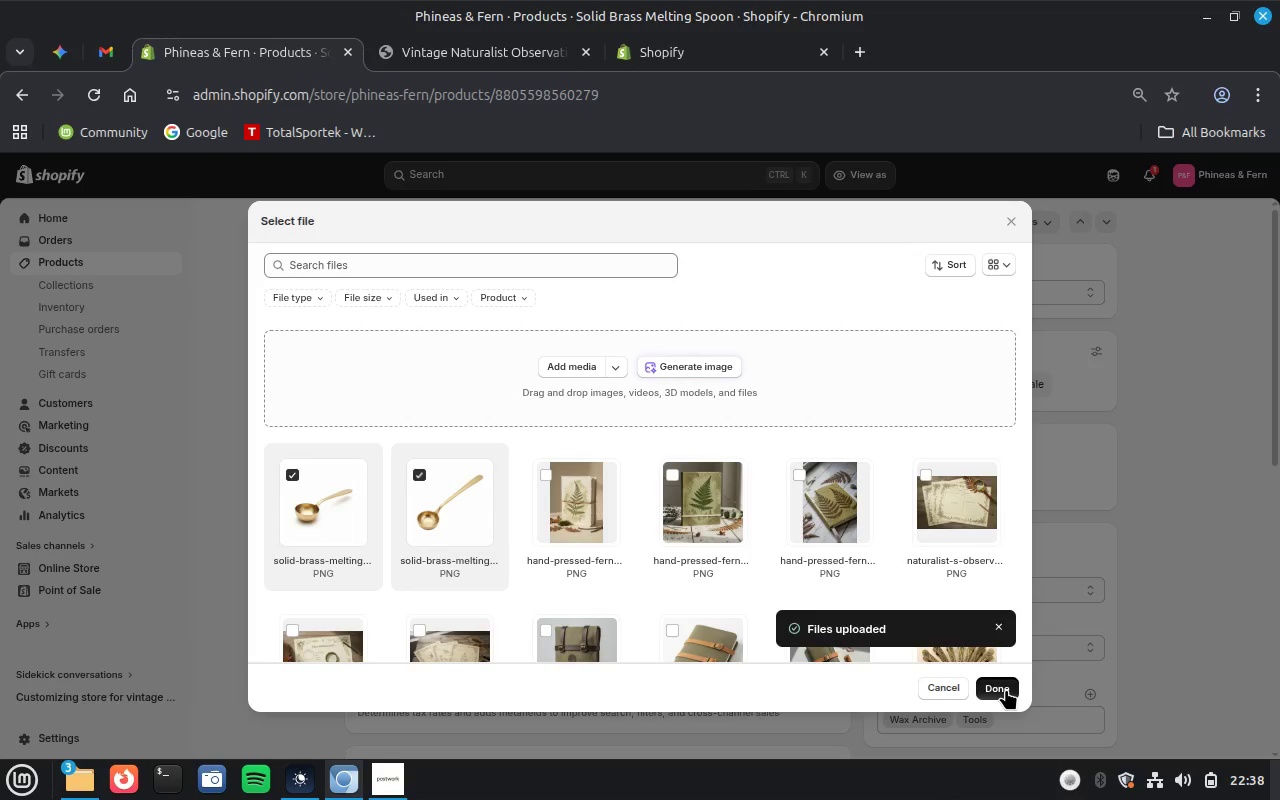 
scroll: coordinate [707, 686], scroll_direction: down, amount: 3.0
 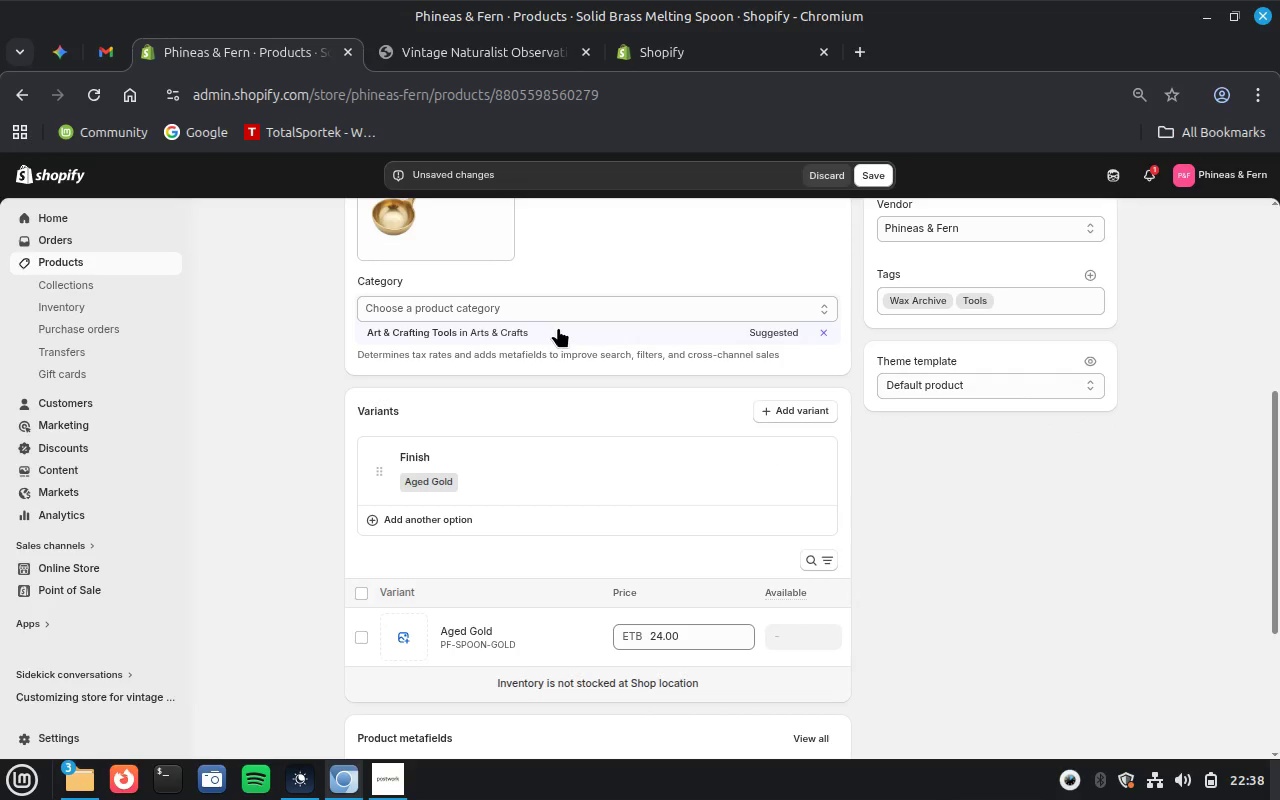 
scroll: coordinate [558, 327], scroll_direction: up, amount: 2.0
 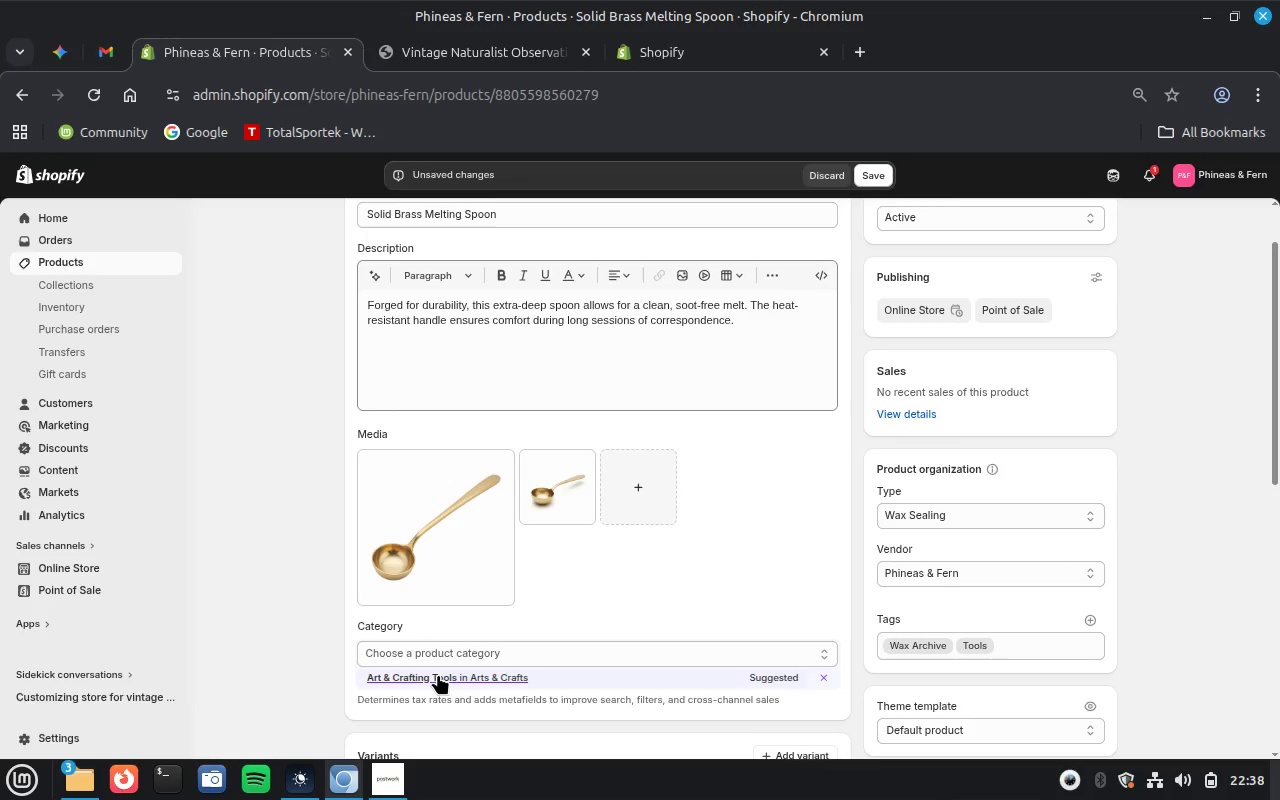 
left_click([438, 674])
 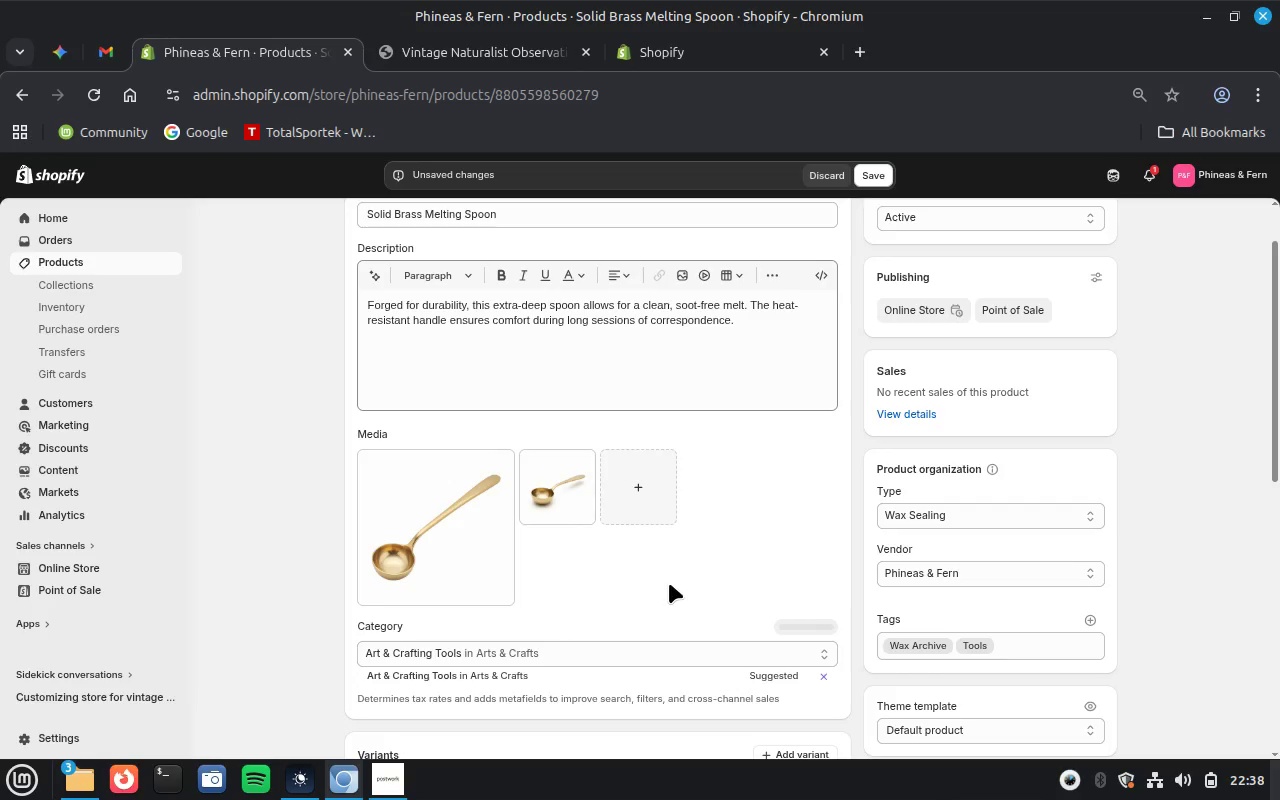 
scroll: coordinate [669, 583], scroll_direction: down, amount: 1.0
 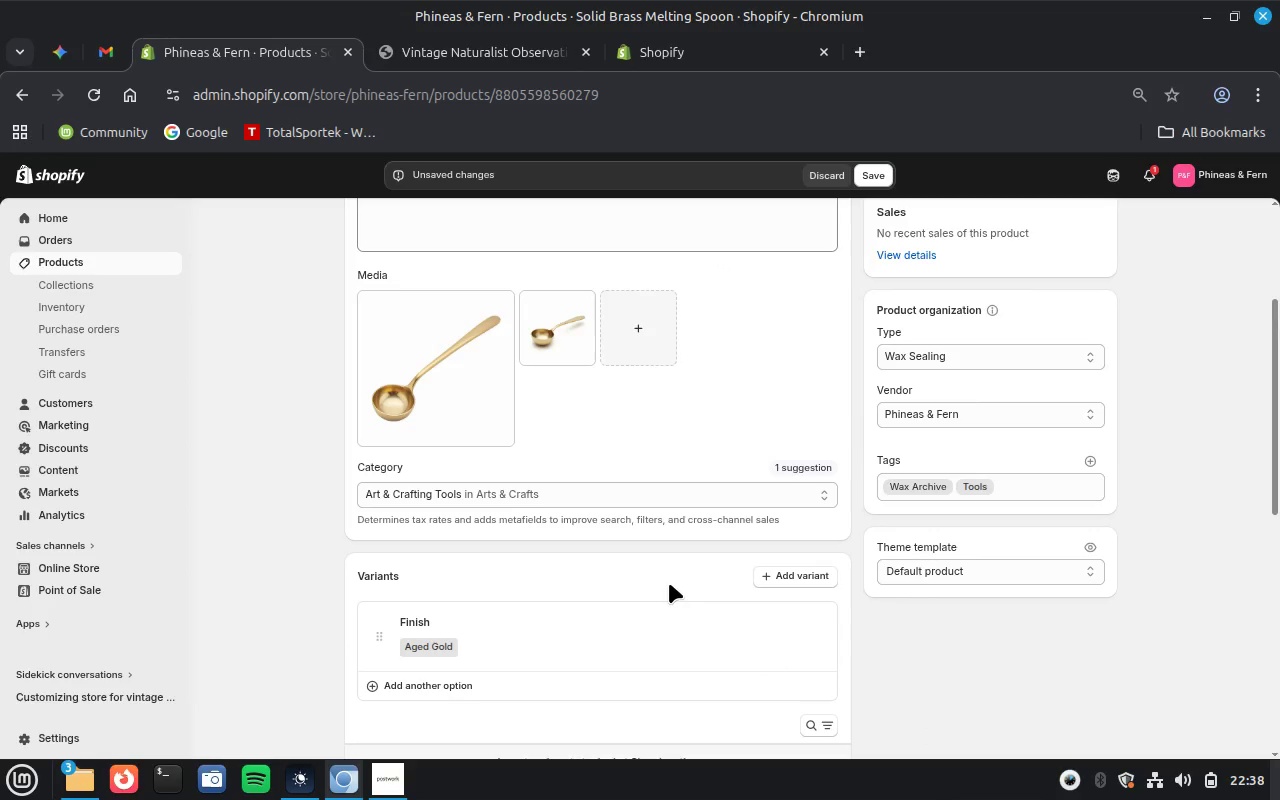 
wait(6.34)
 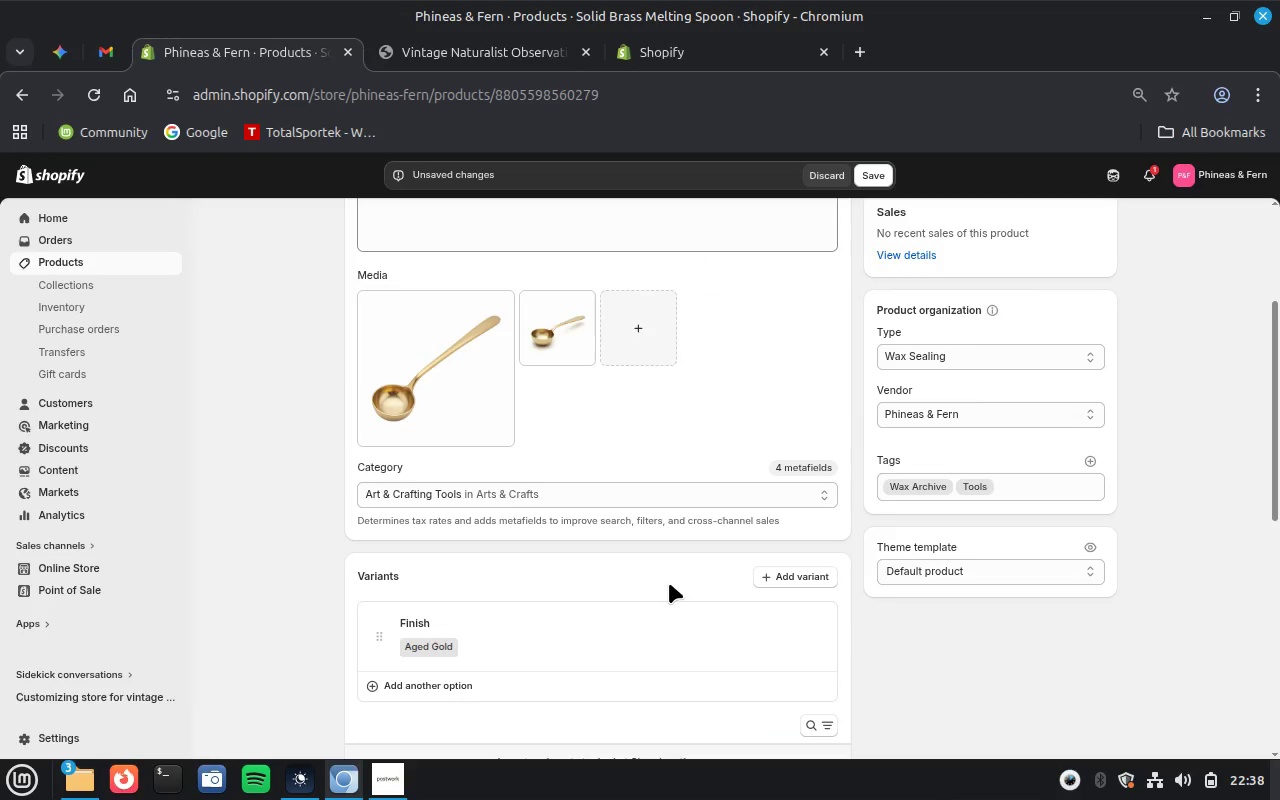 
scroll: coordinate [739, 676], scroll_direction: down, amount: 3.0
 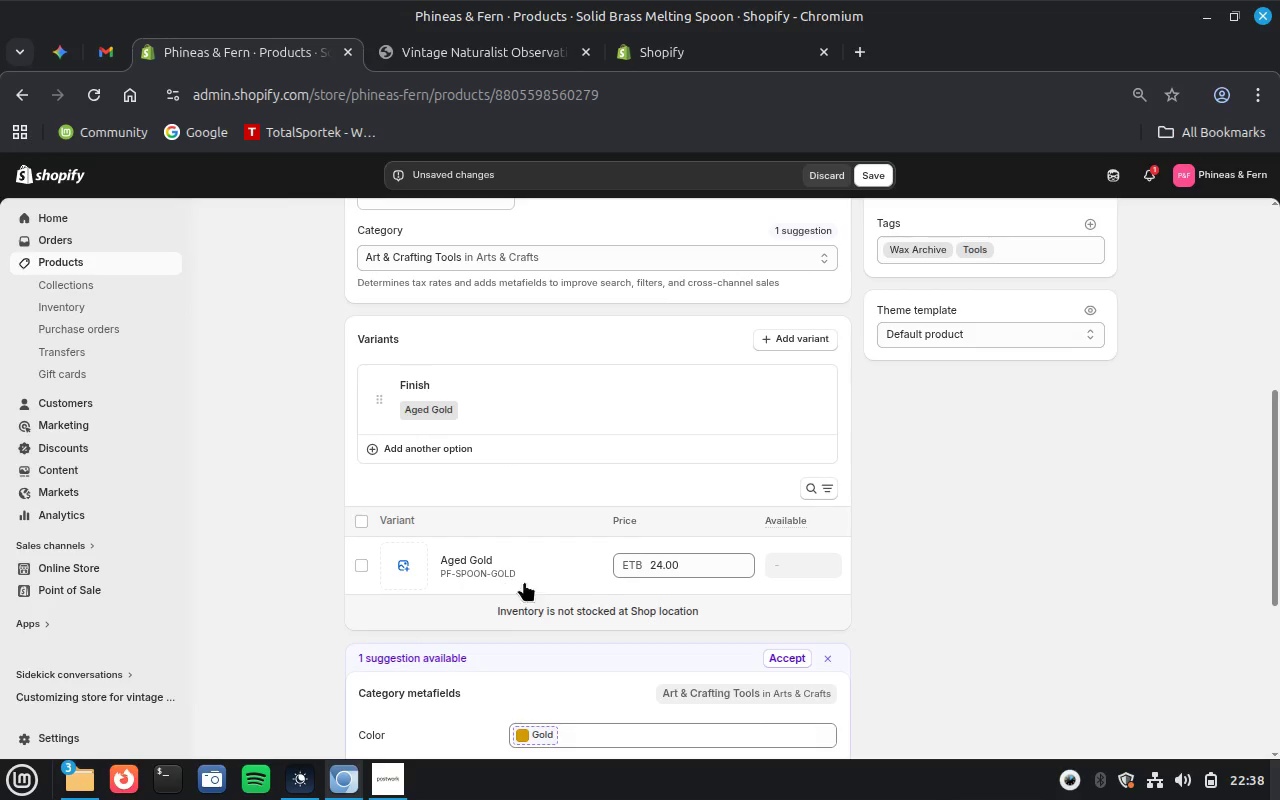 
left_click([789, 658])
 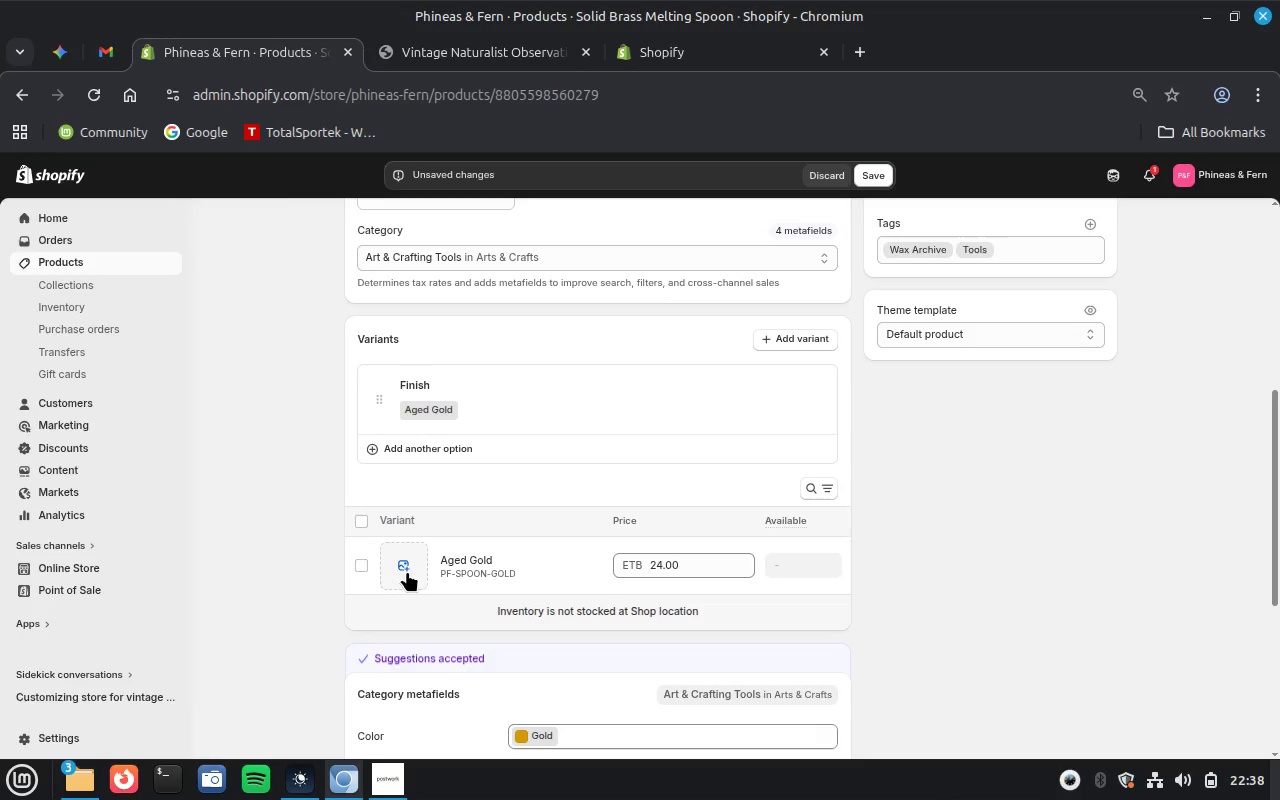 
left_click([410, 563])
 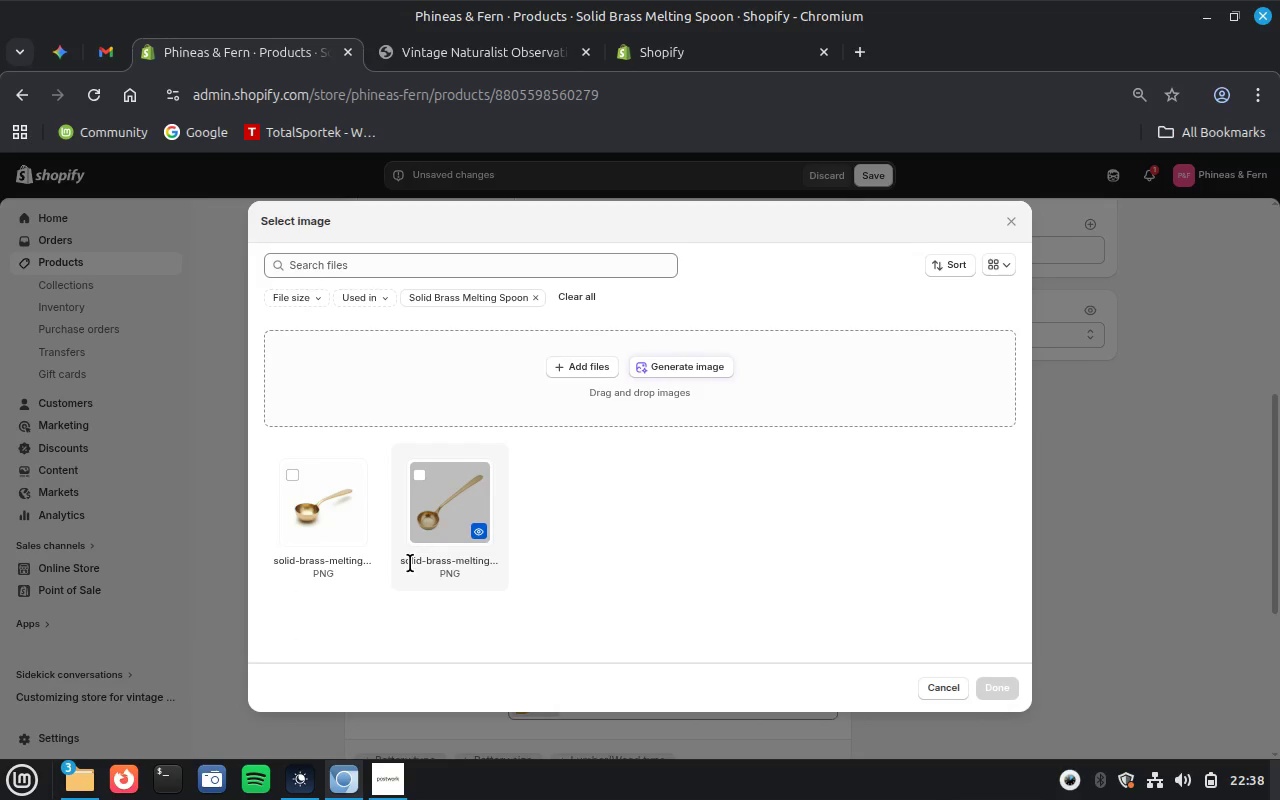 
key(Control+ControlLeft)
 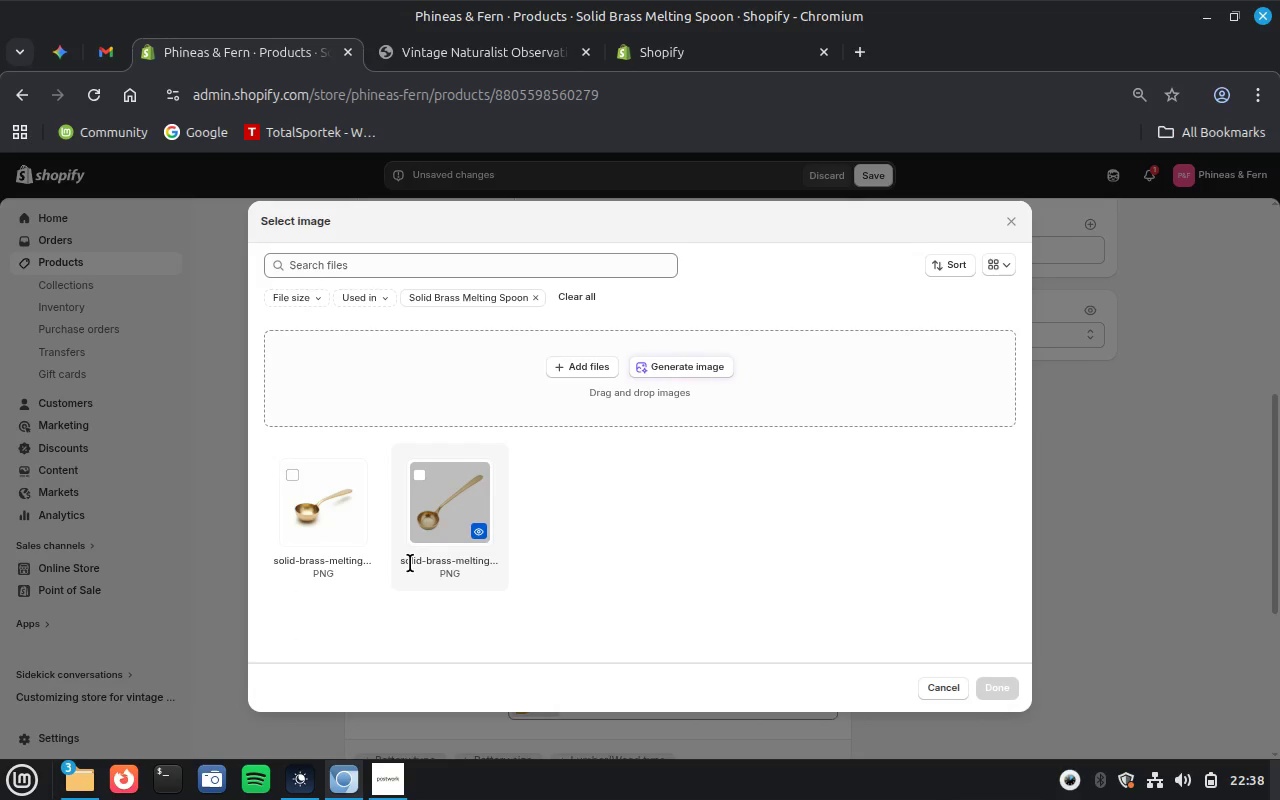 
key(Control+ControlLeft)
 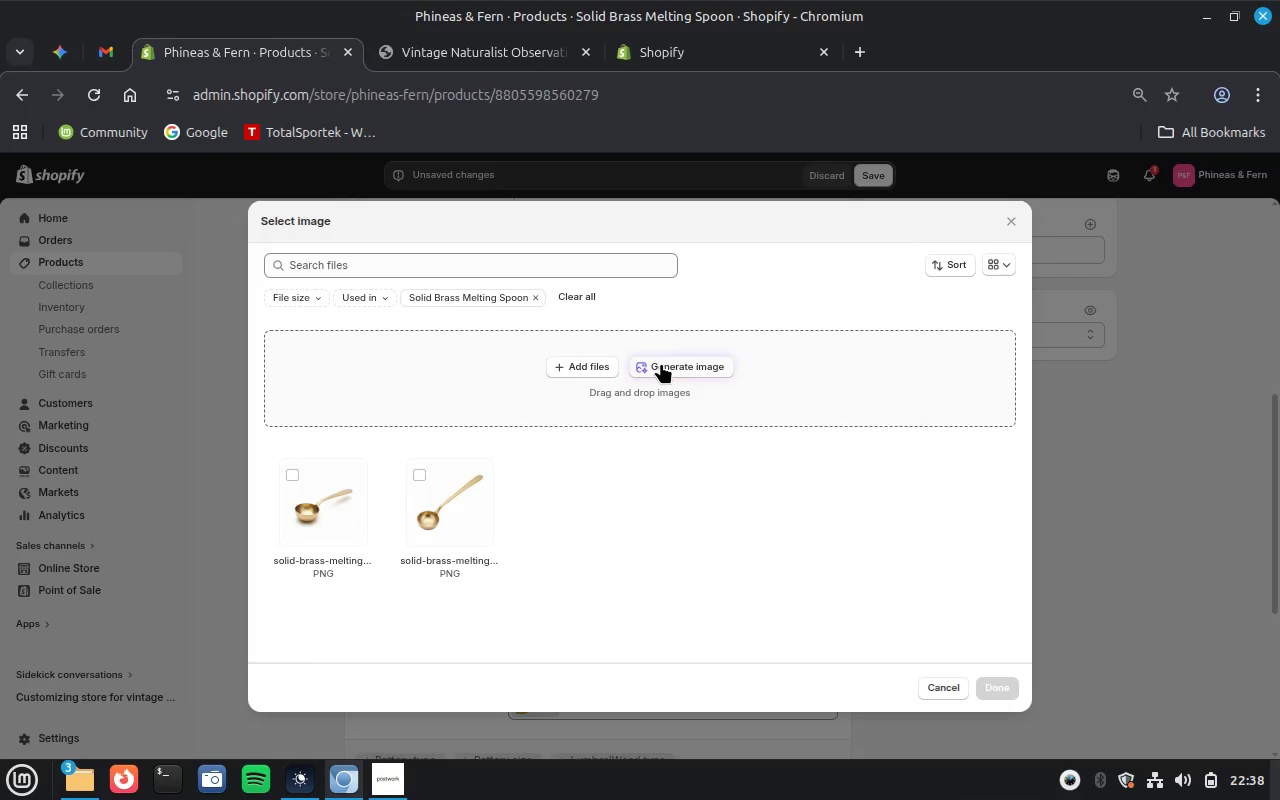 
left_click([661, 363])
 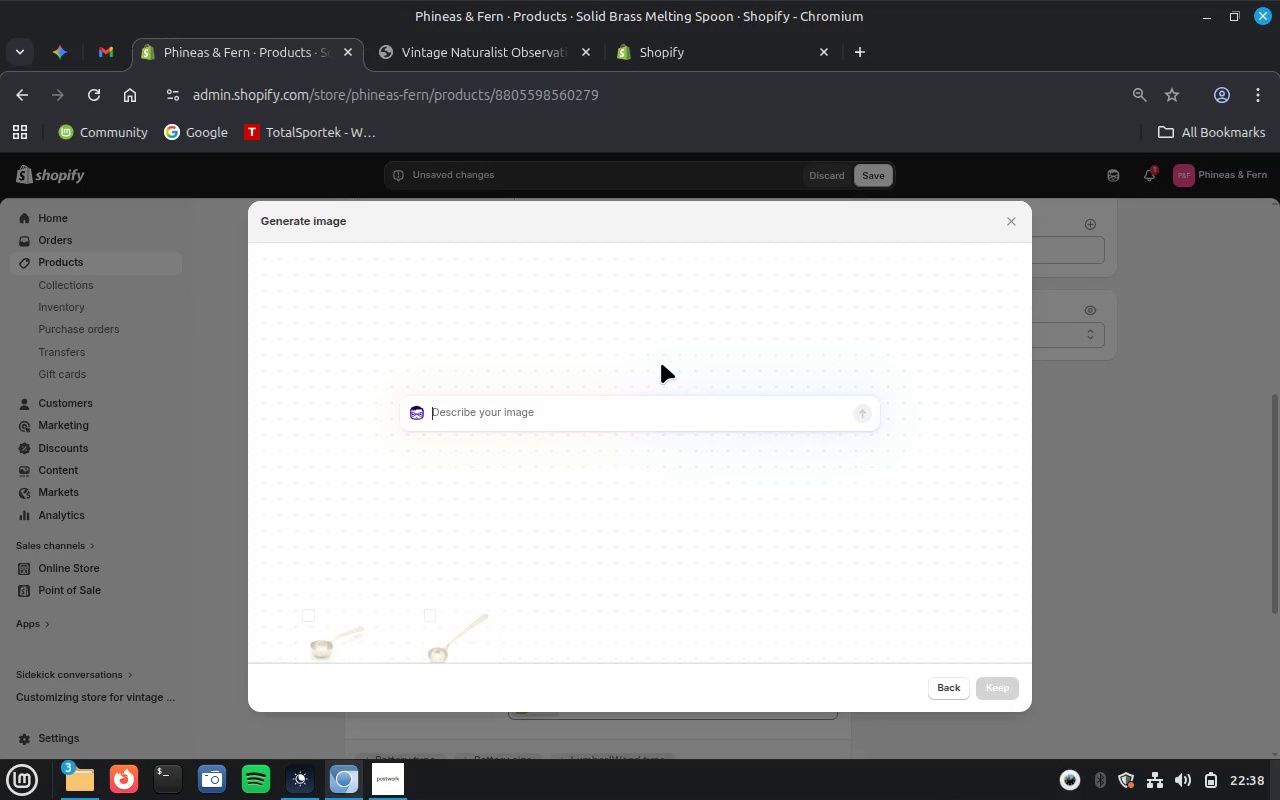 
key(Control+V)
 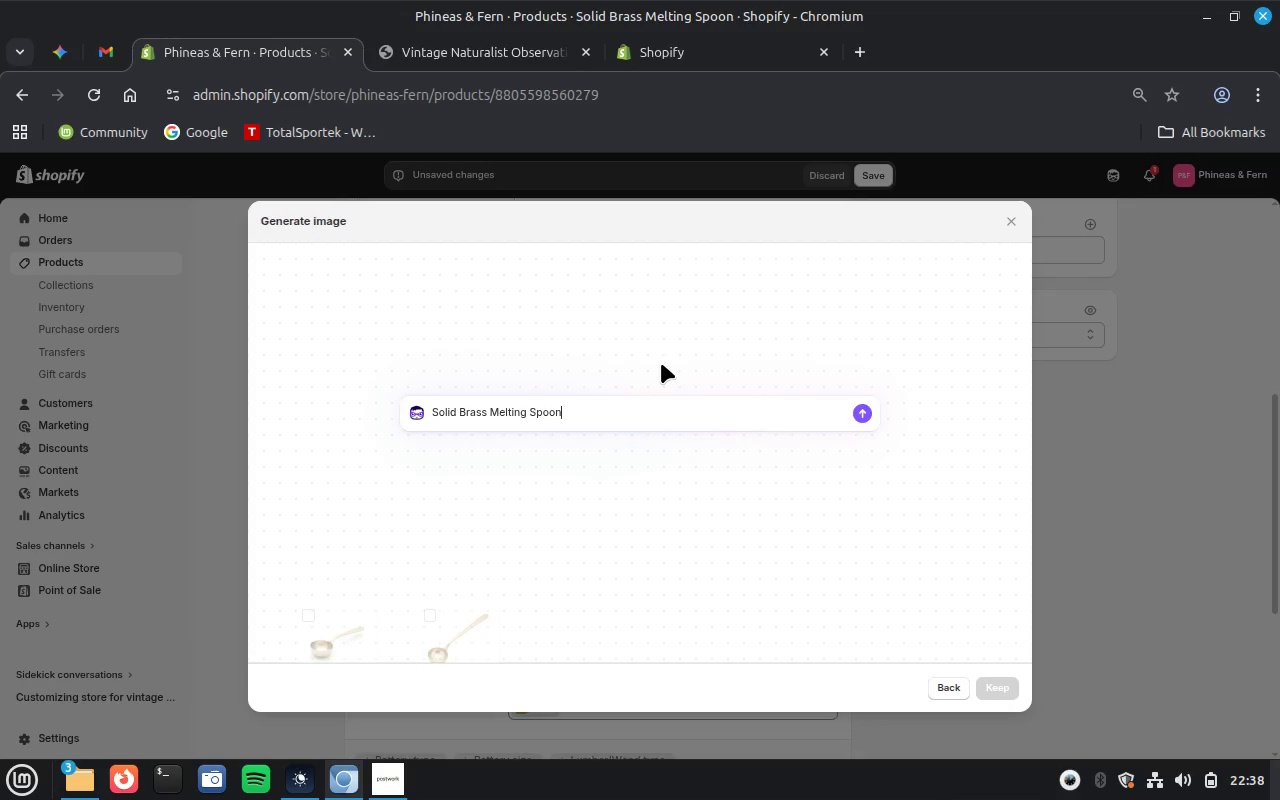 
type( AGED D)
key(Backspace)
type(GOLD)
 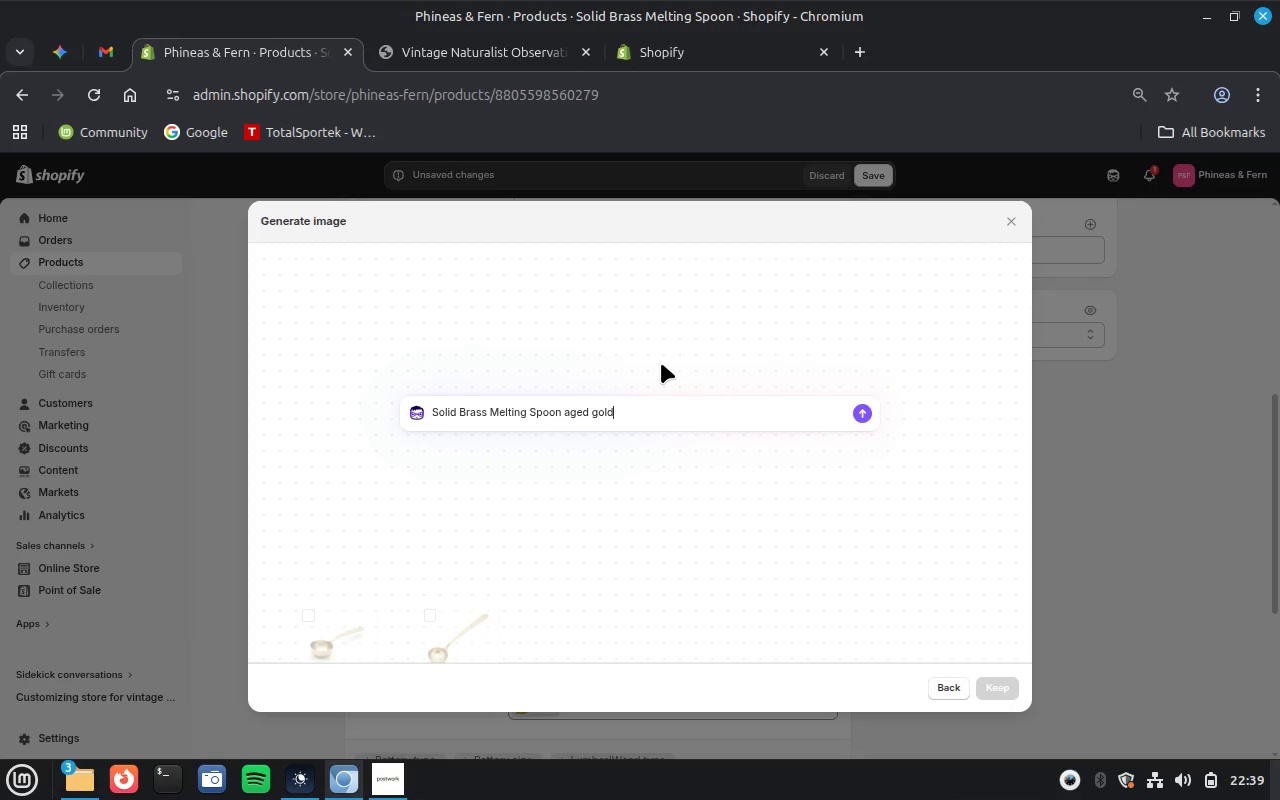 
key(Enter)
 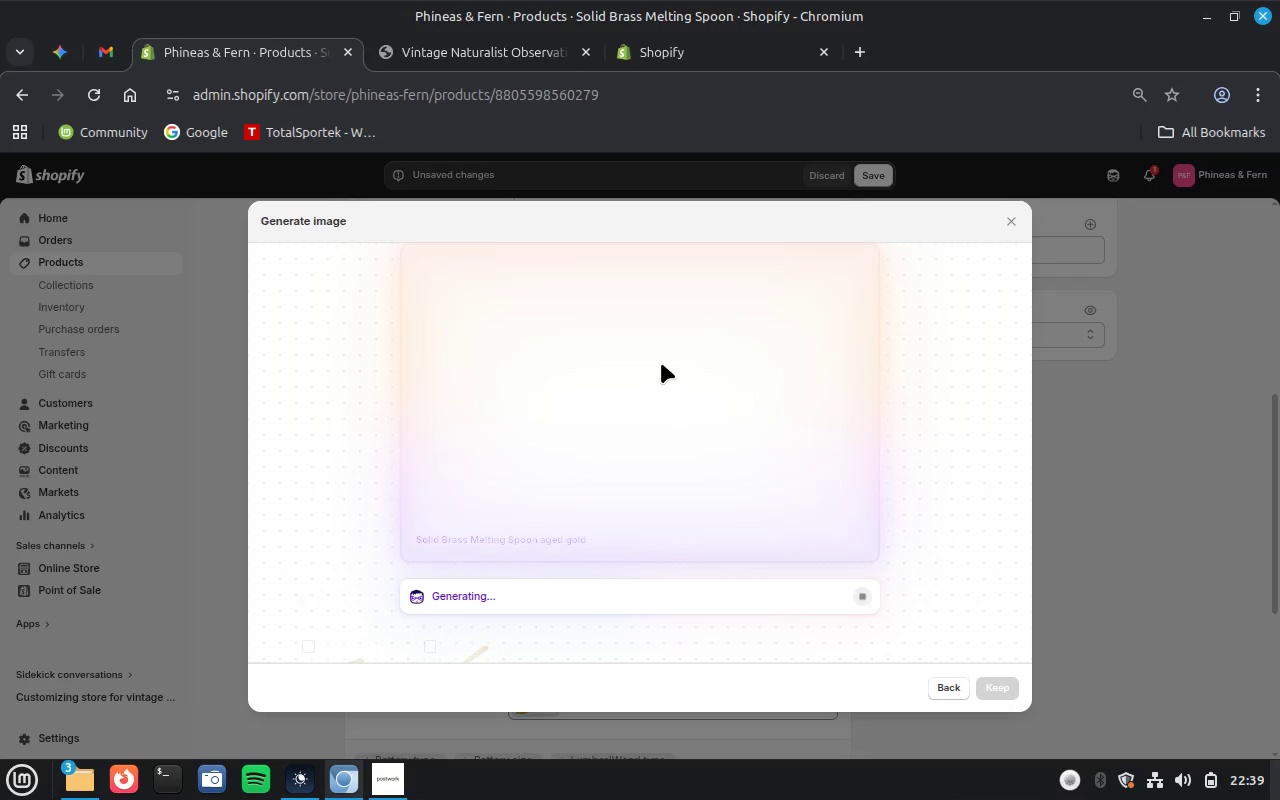 
wait(25.5)
 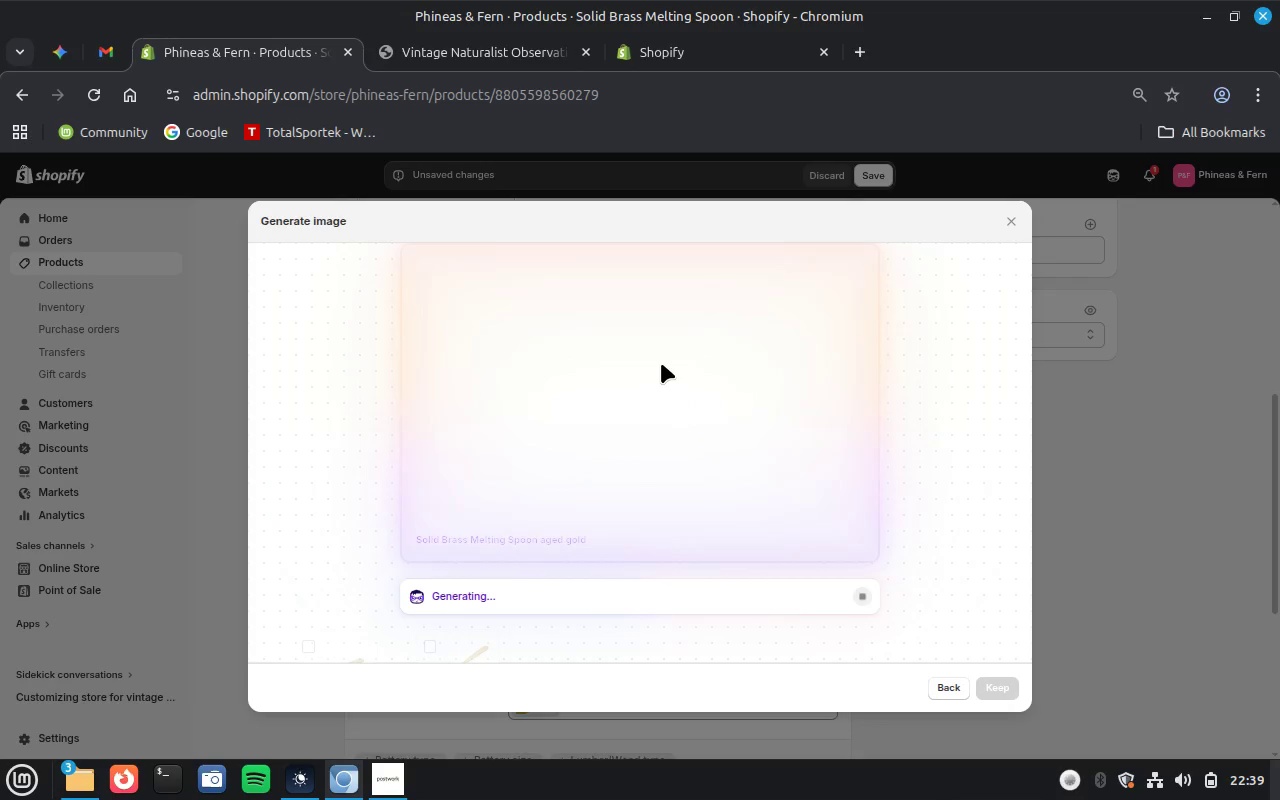 
left_click([1004, 681])
 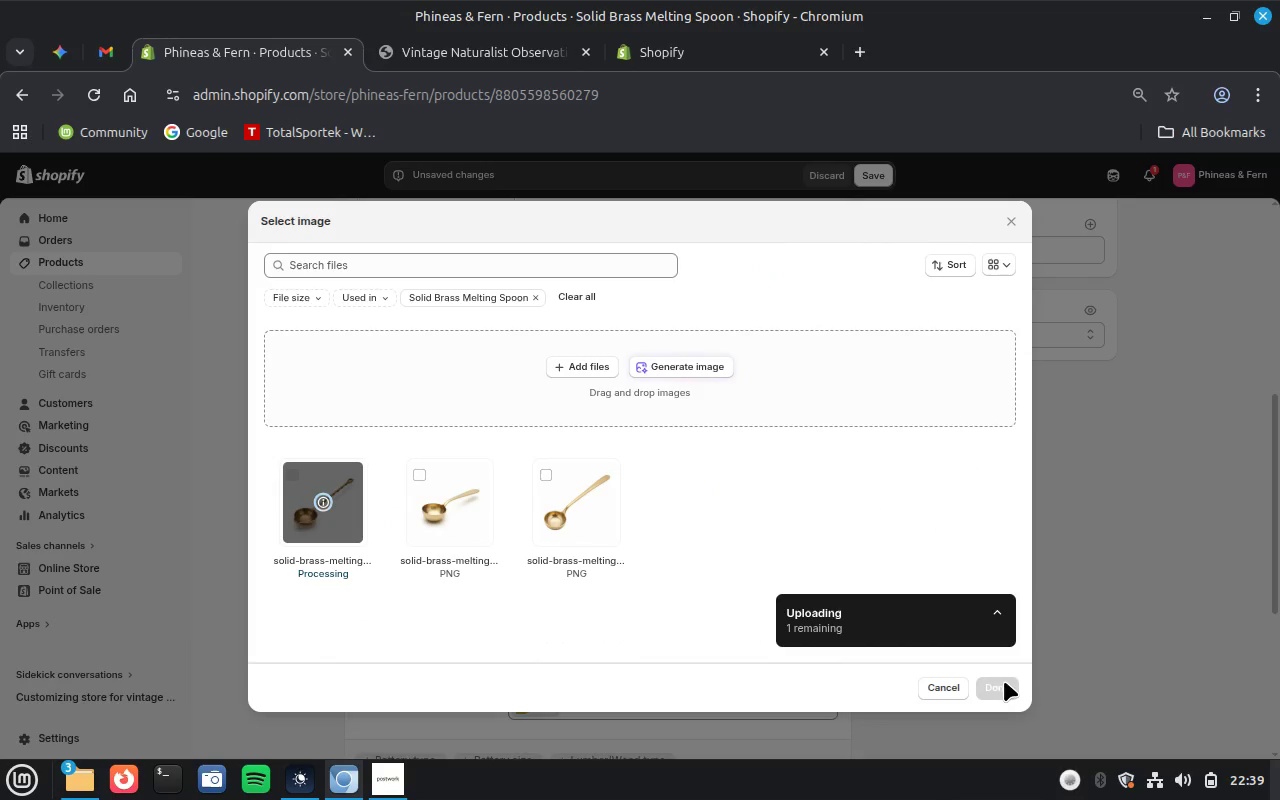 
wait(12.05)
 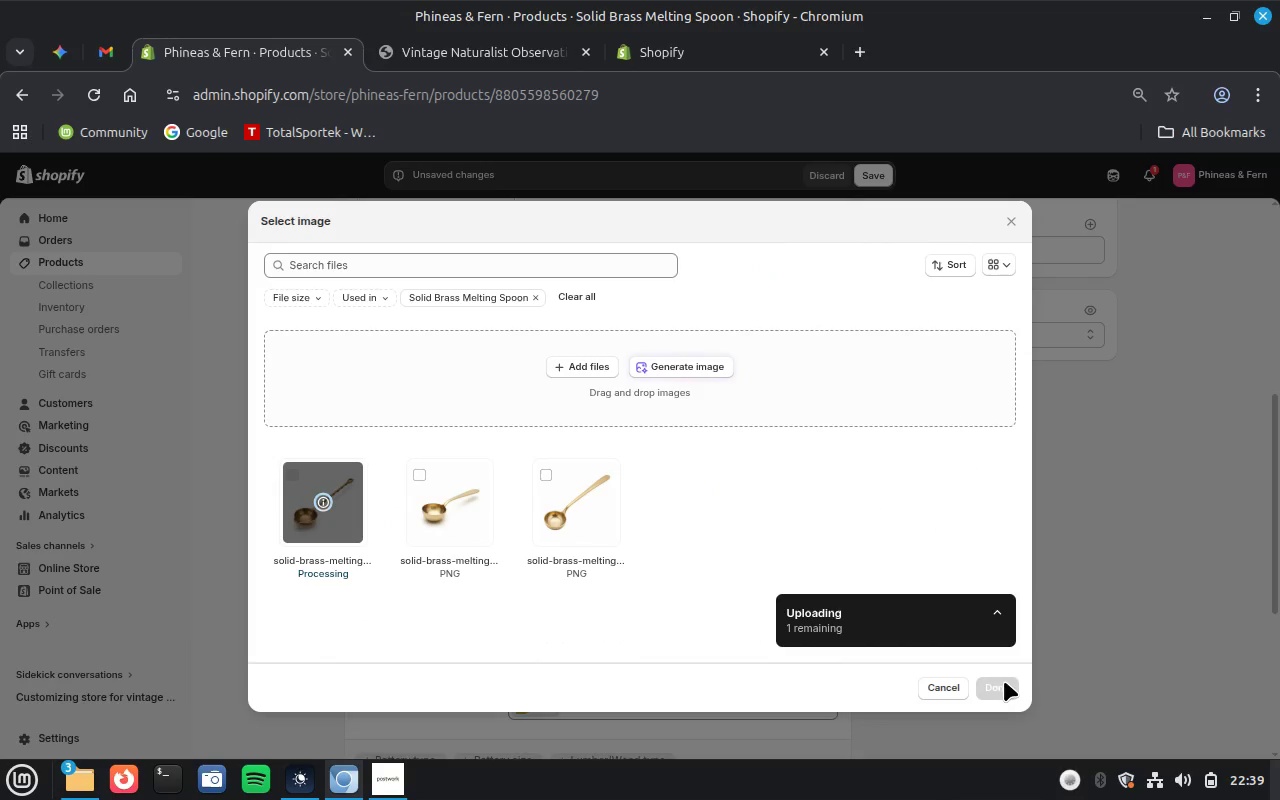 
left_click([1004, 688])
 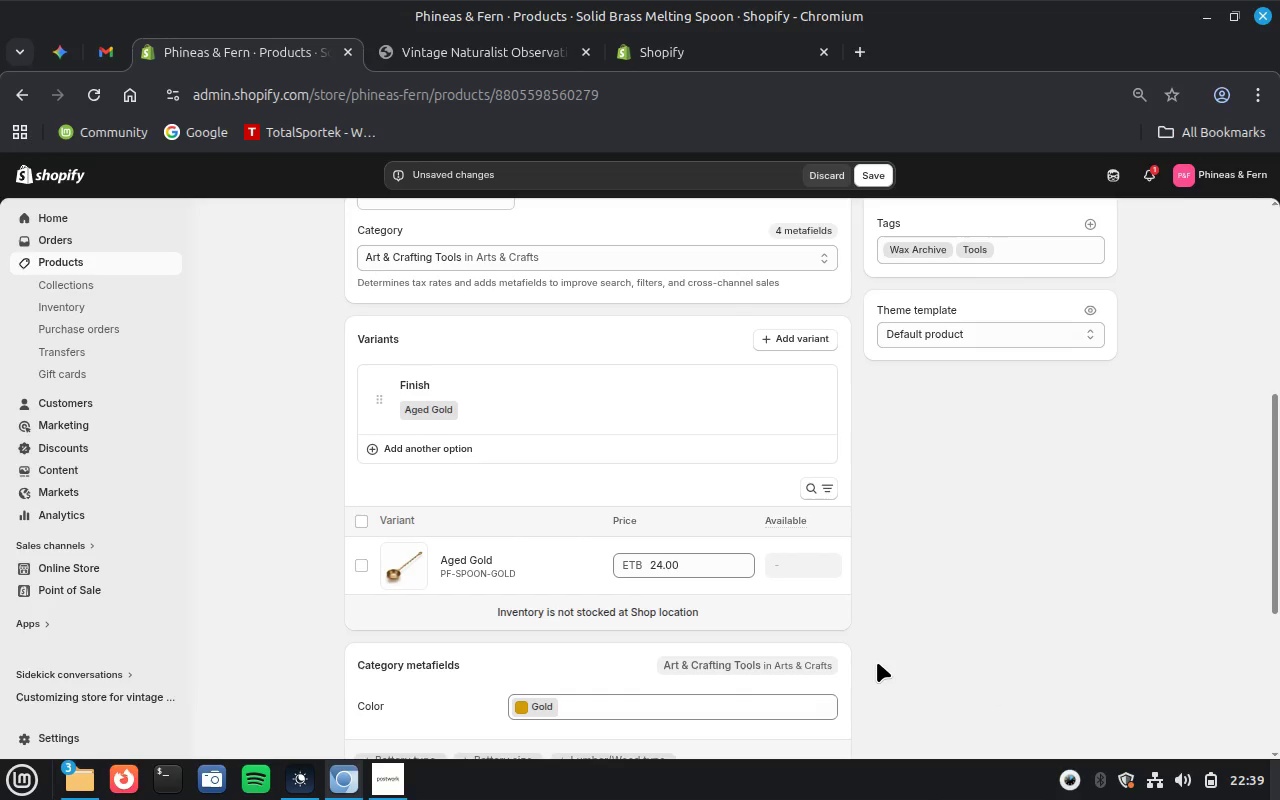 
wait(5.56)
 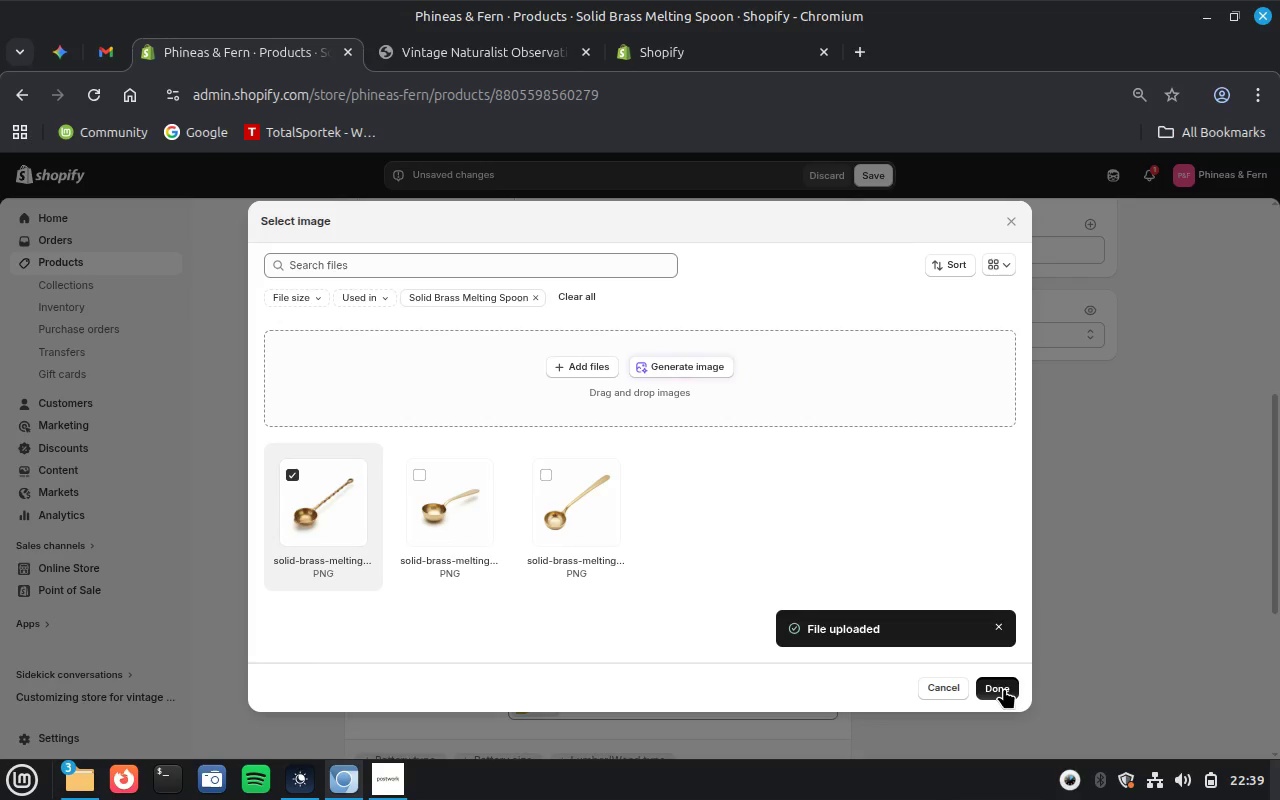 
scroll: coordinate [877, 662], scroll_direction: up, amount: 2.0
 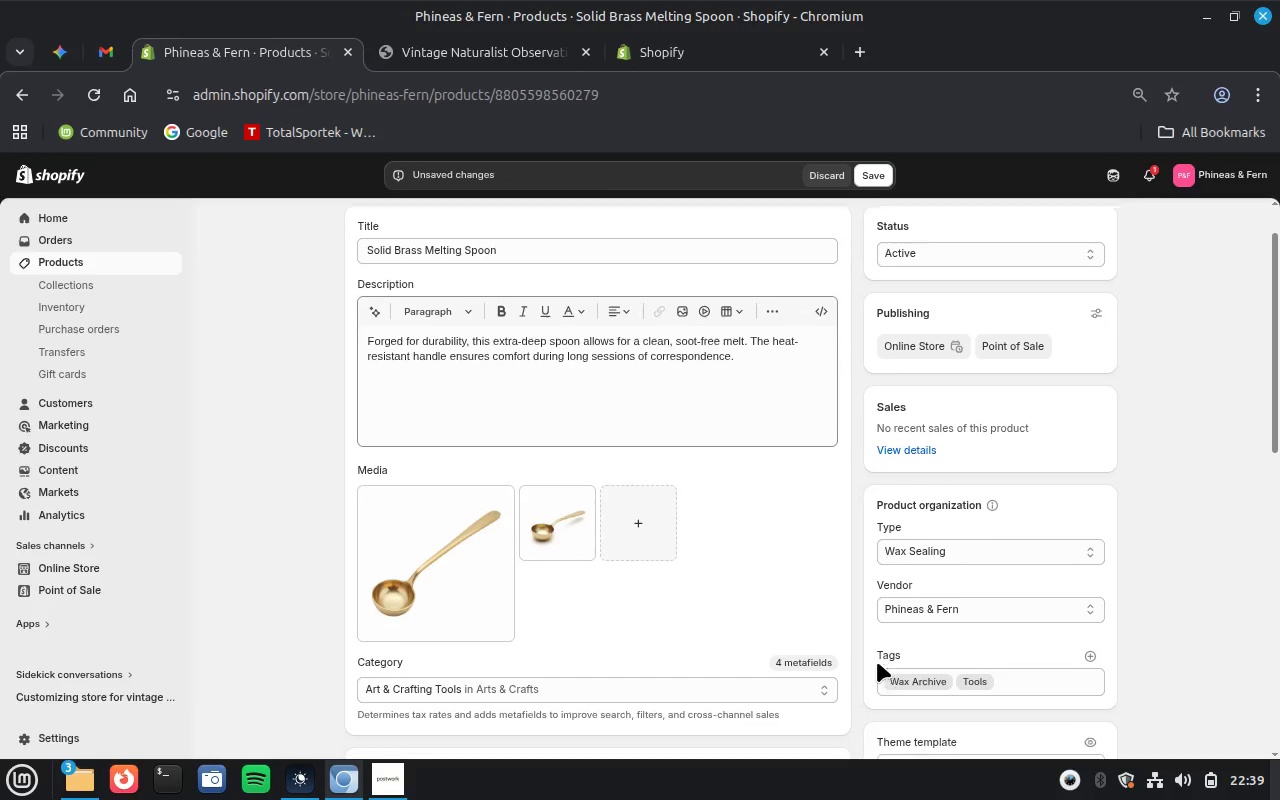 
scroll: coordinate [877, 662], scroll_direction: down, amount: 4.0
 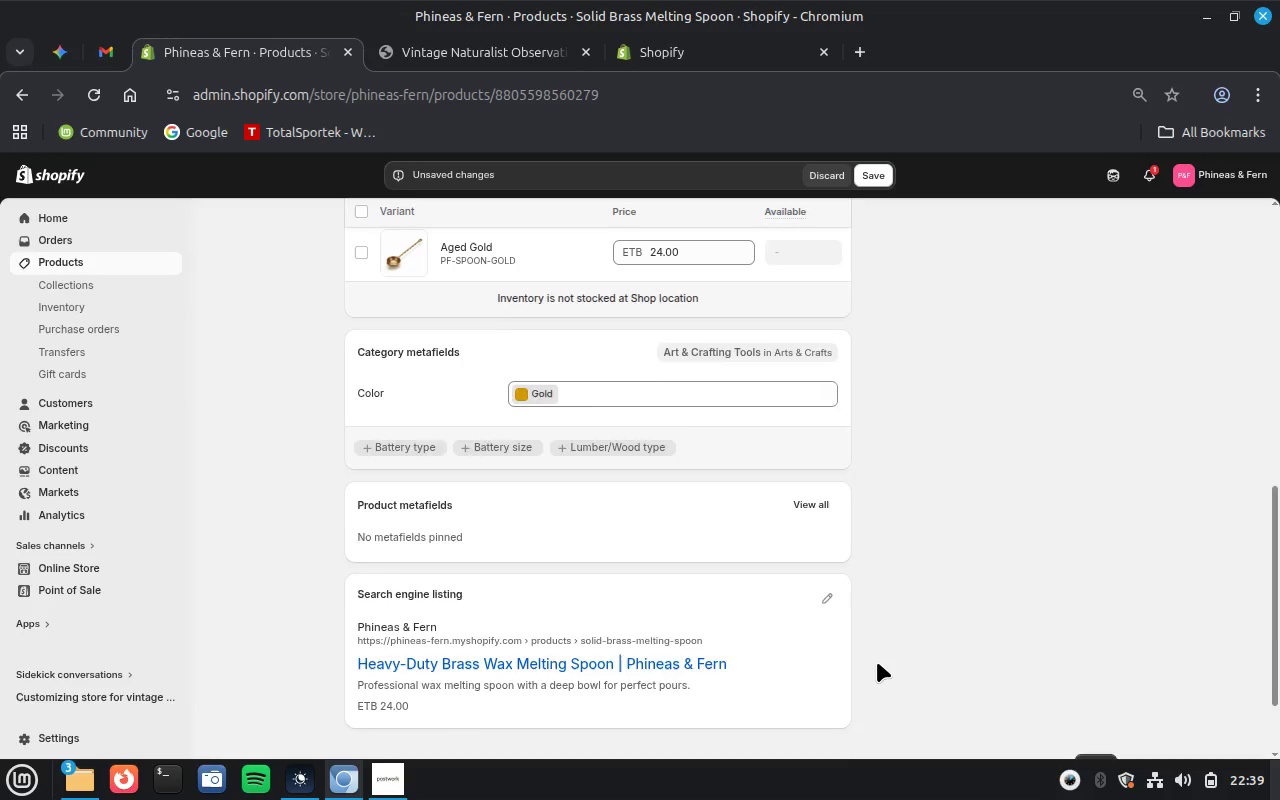 
scroll: coordinate [877, 662], scroll_direction: up, amount: 2.0
 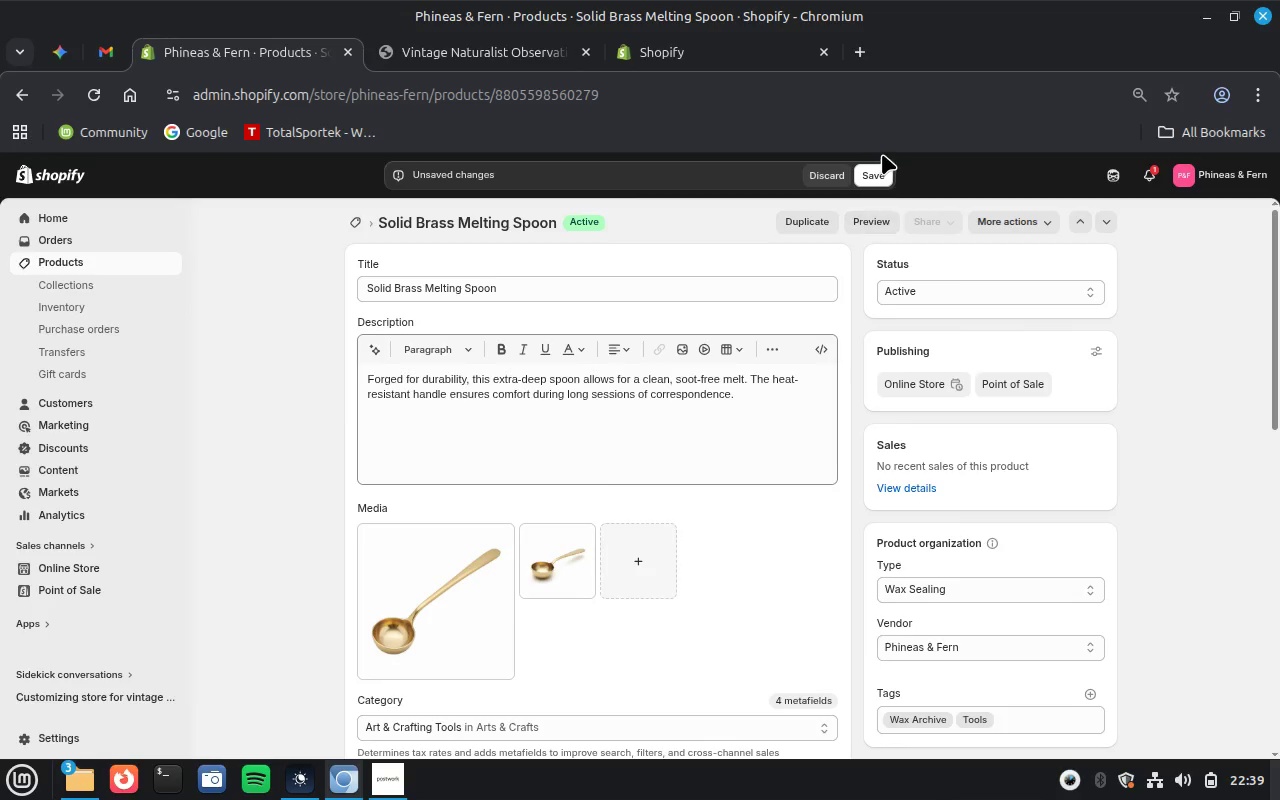 
left_click([872, 176])
 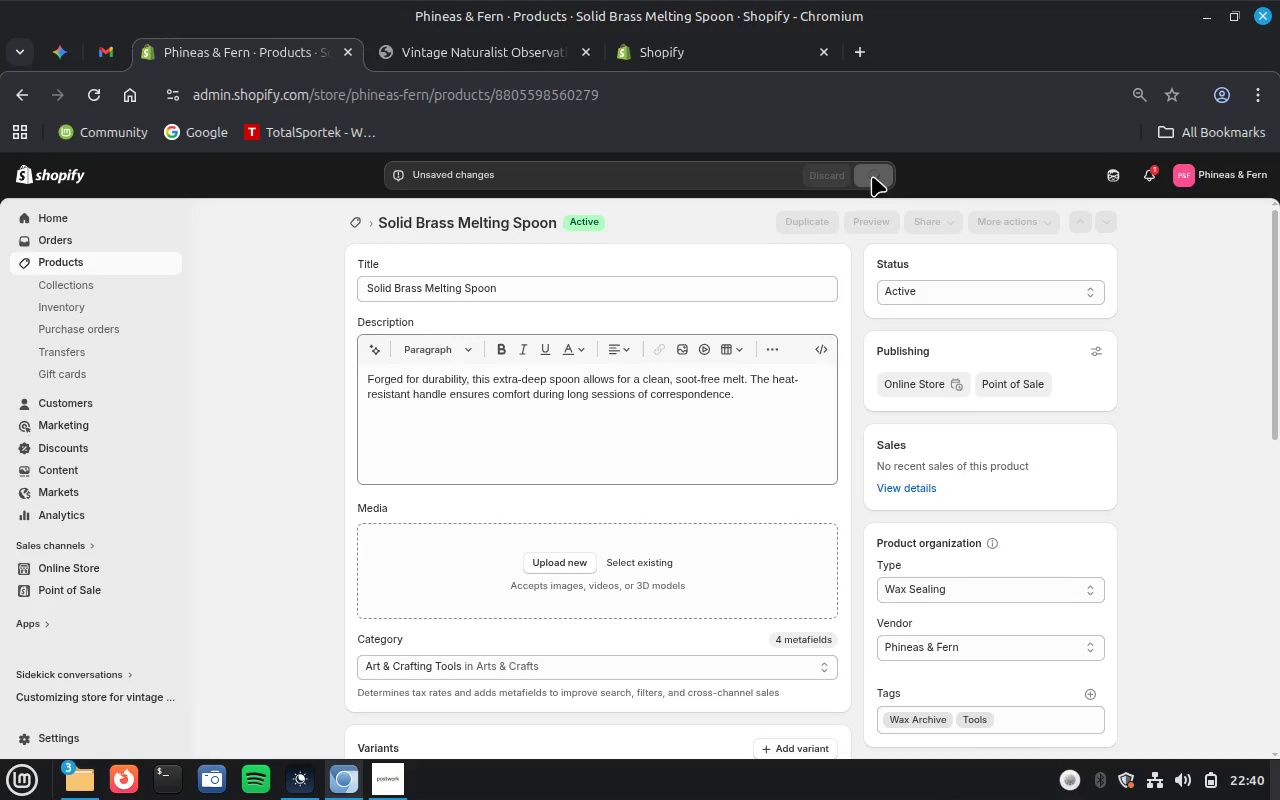 
wait(21.87)
 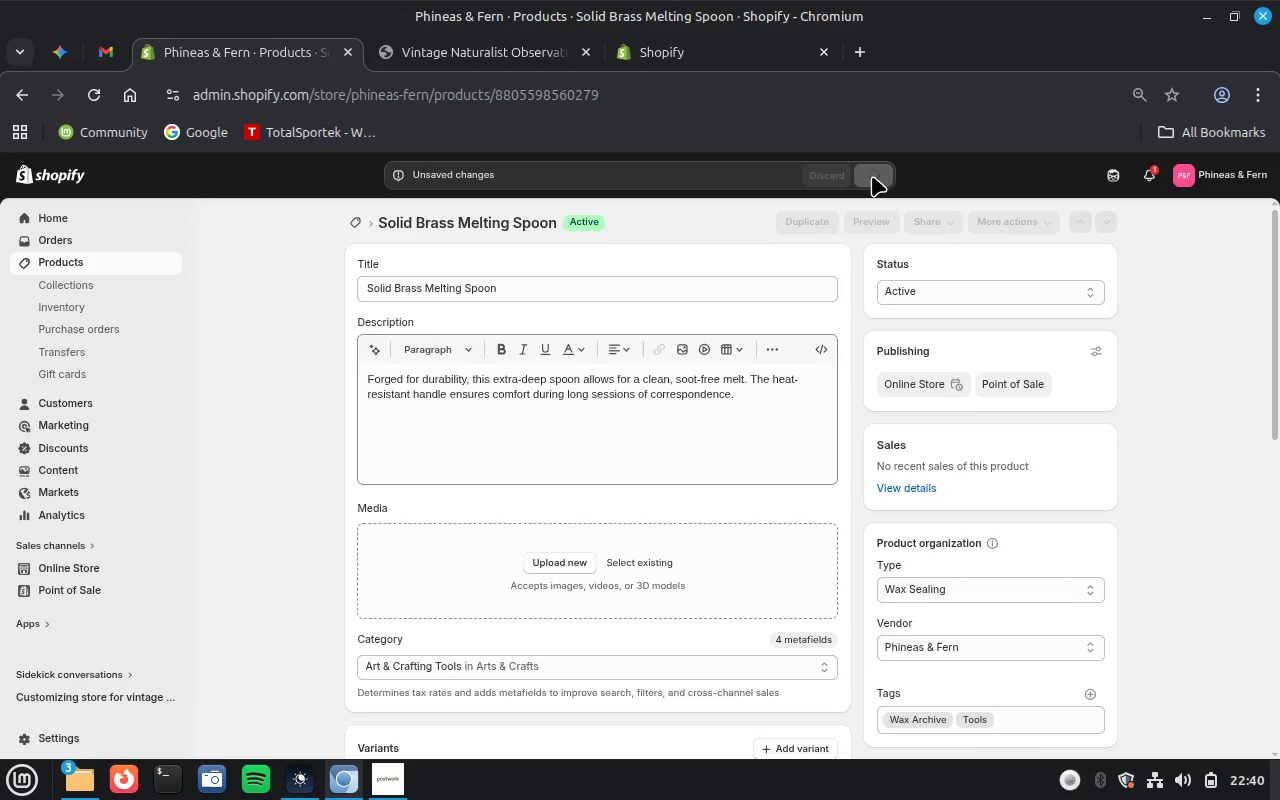 
left_click([694, 54])
 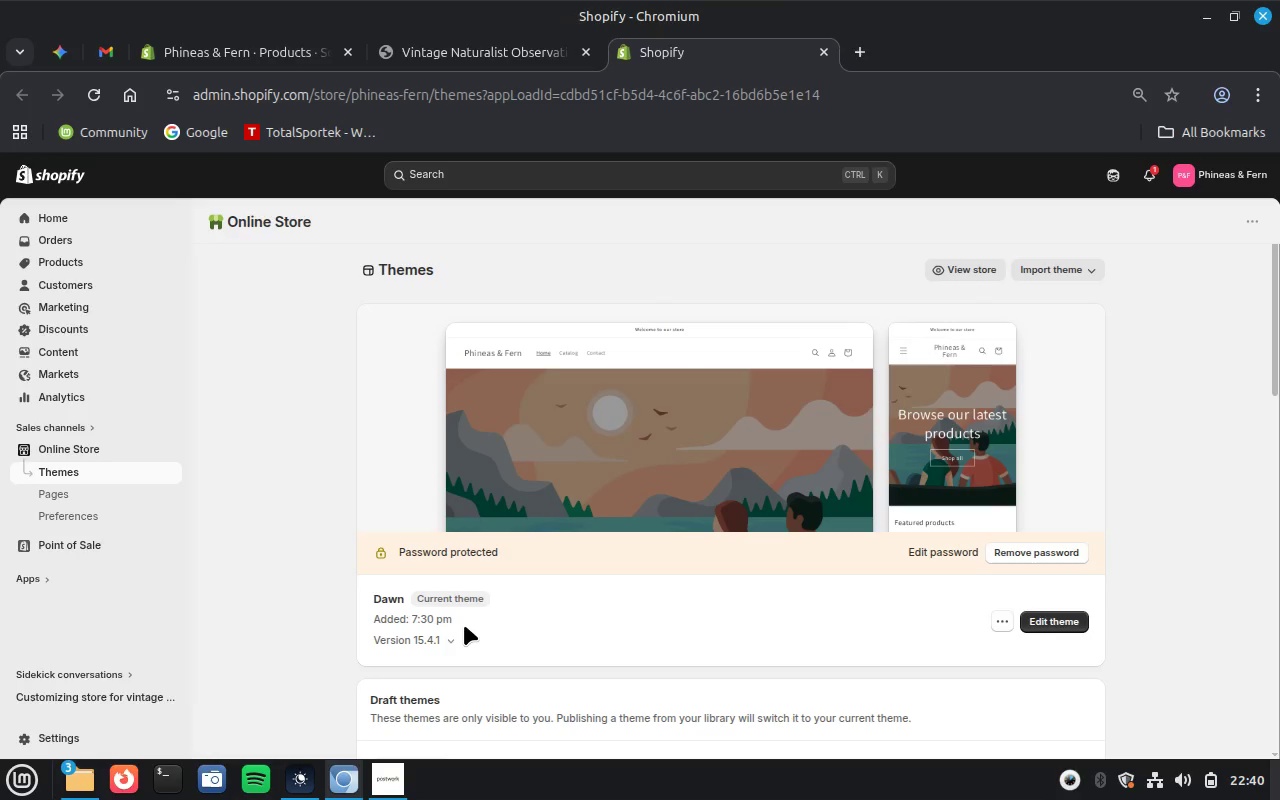 
wait(8.33)
 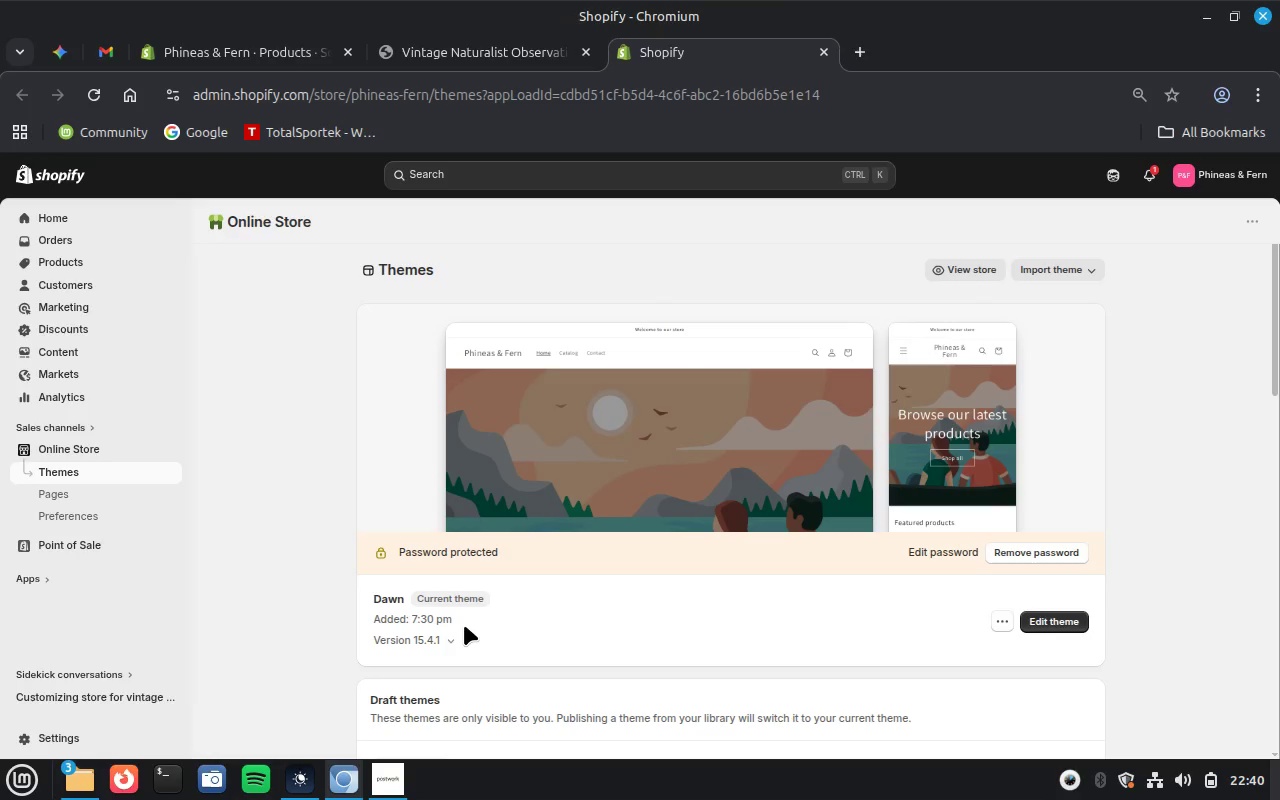 
scroll: coordinate [488, 673], scroll_direction: down, amount: 3.0
 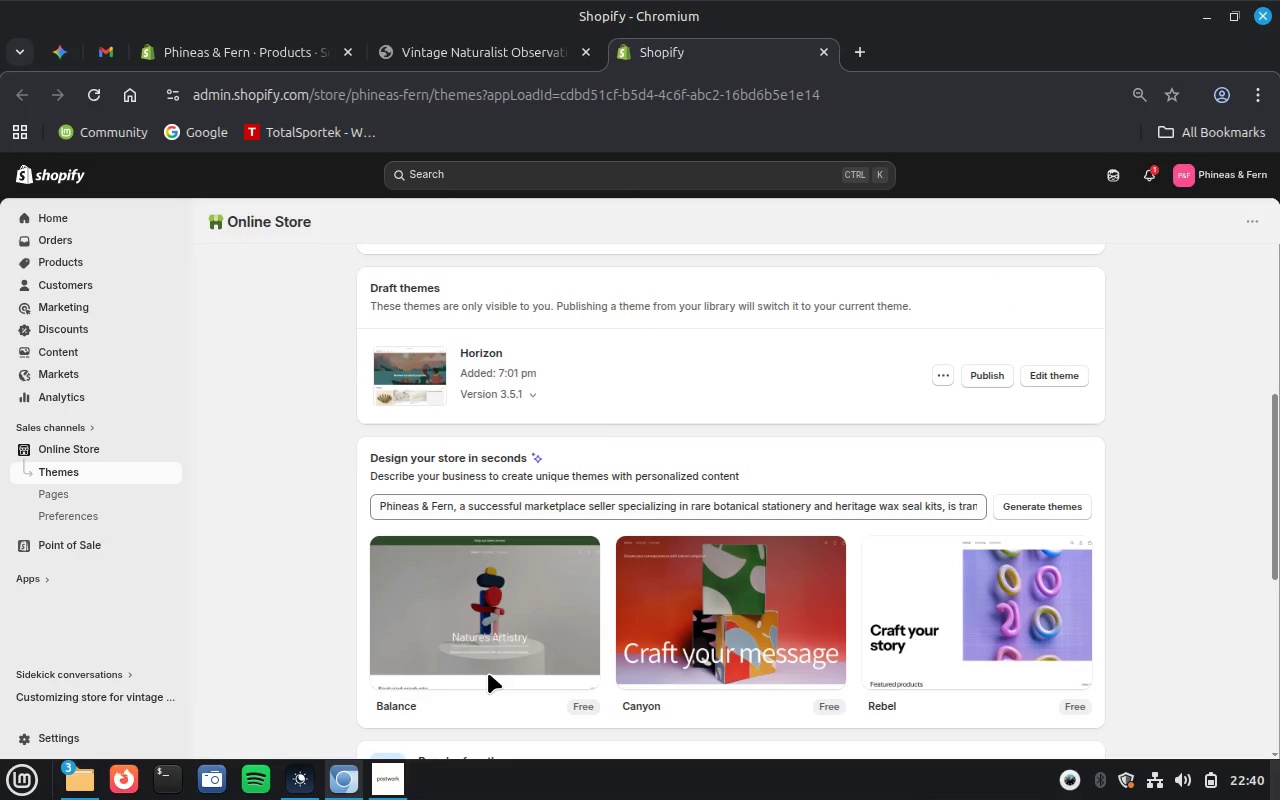 
scroll: coordinate [488, 673], scroll_direction: up, amount: 1.0
 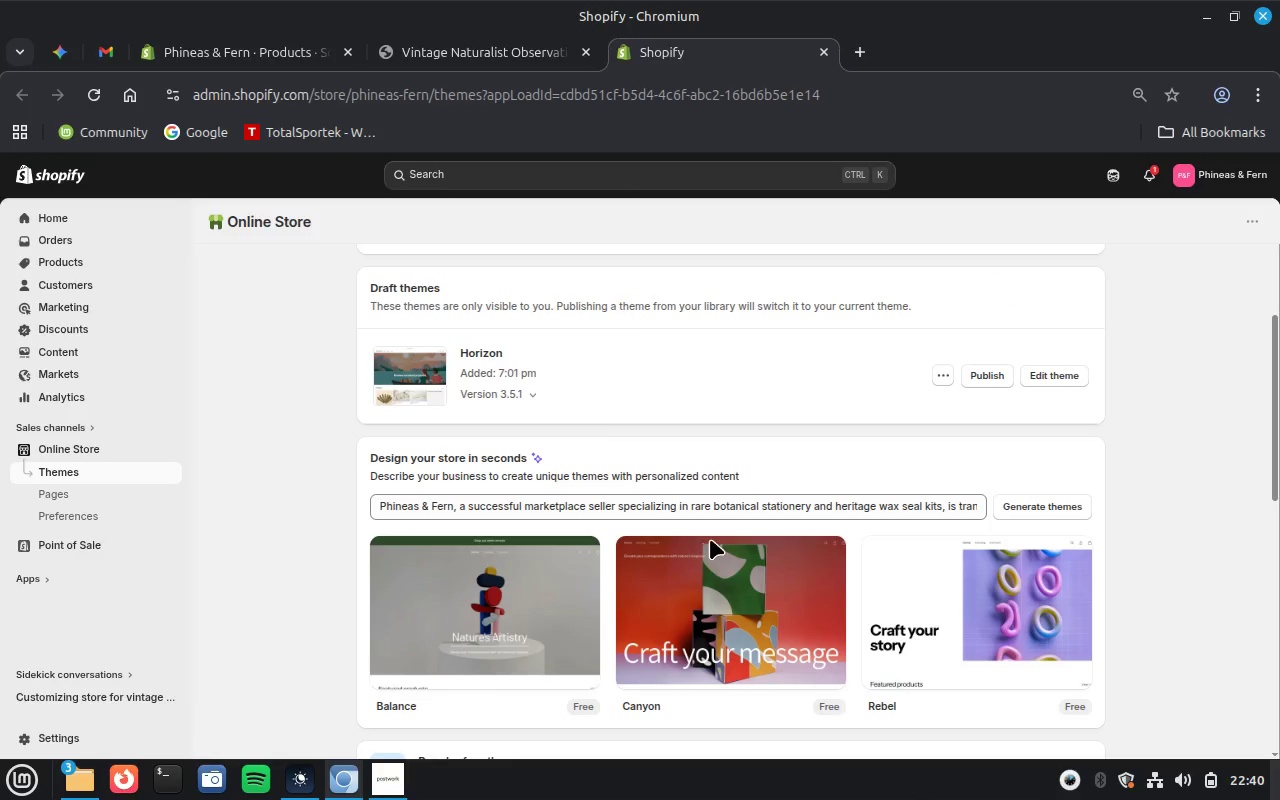 
mouse_move([867, 411])